 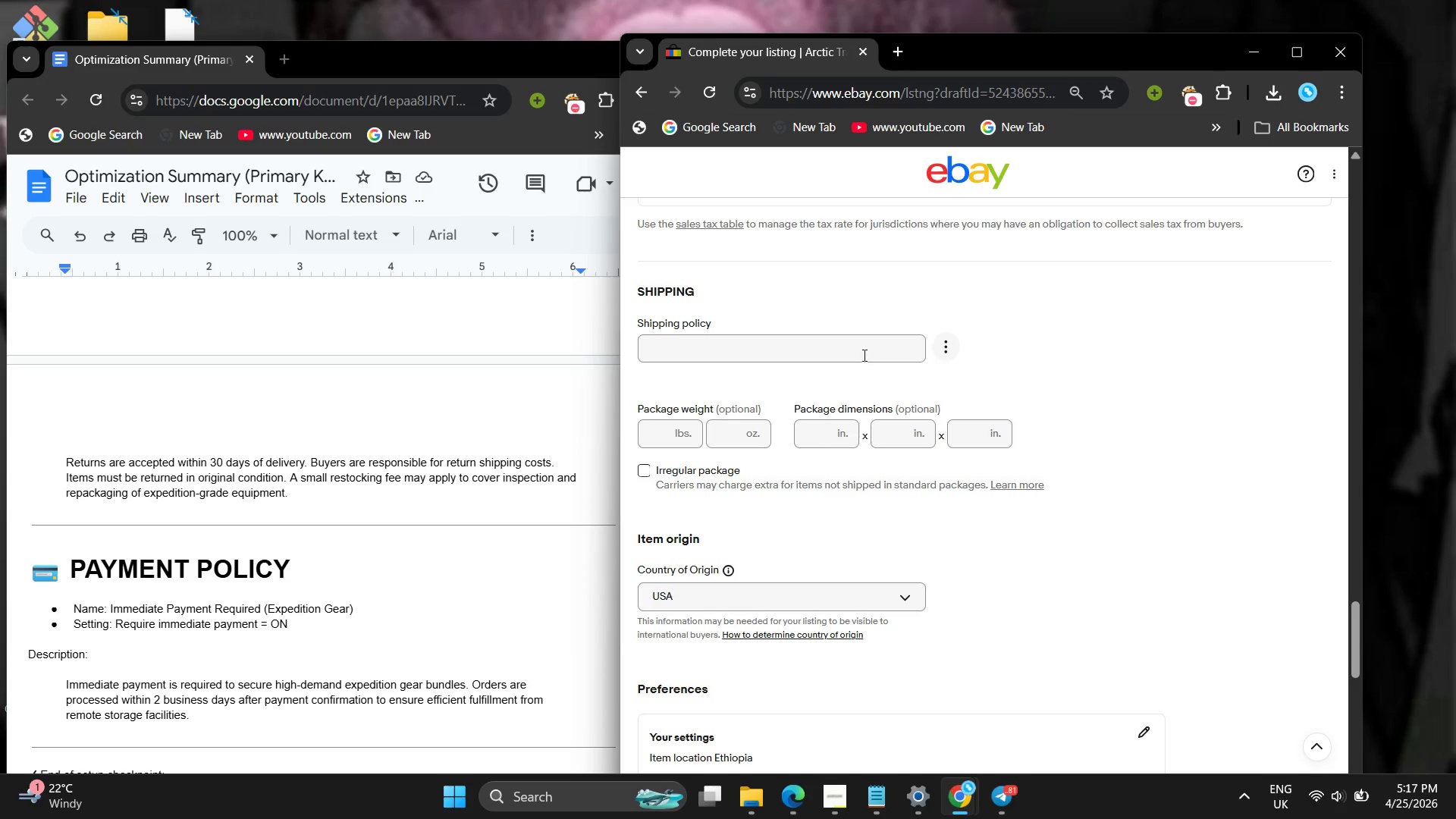 
left_click([934, 345])
 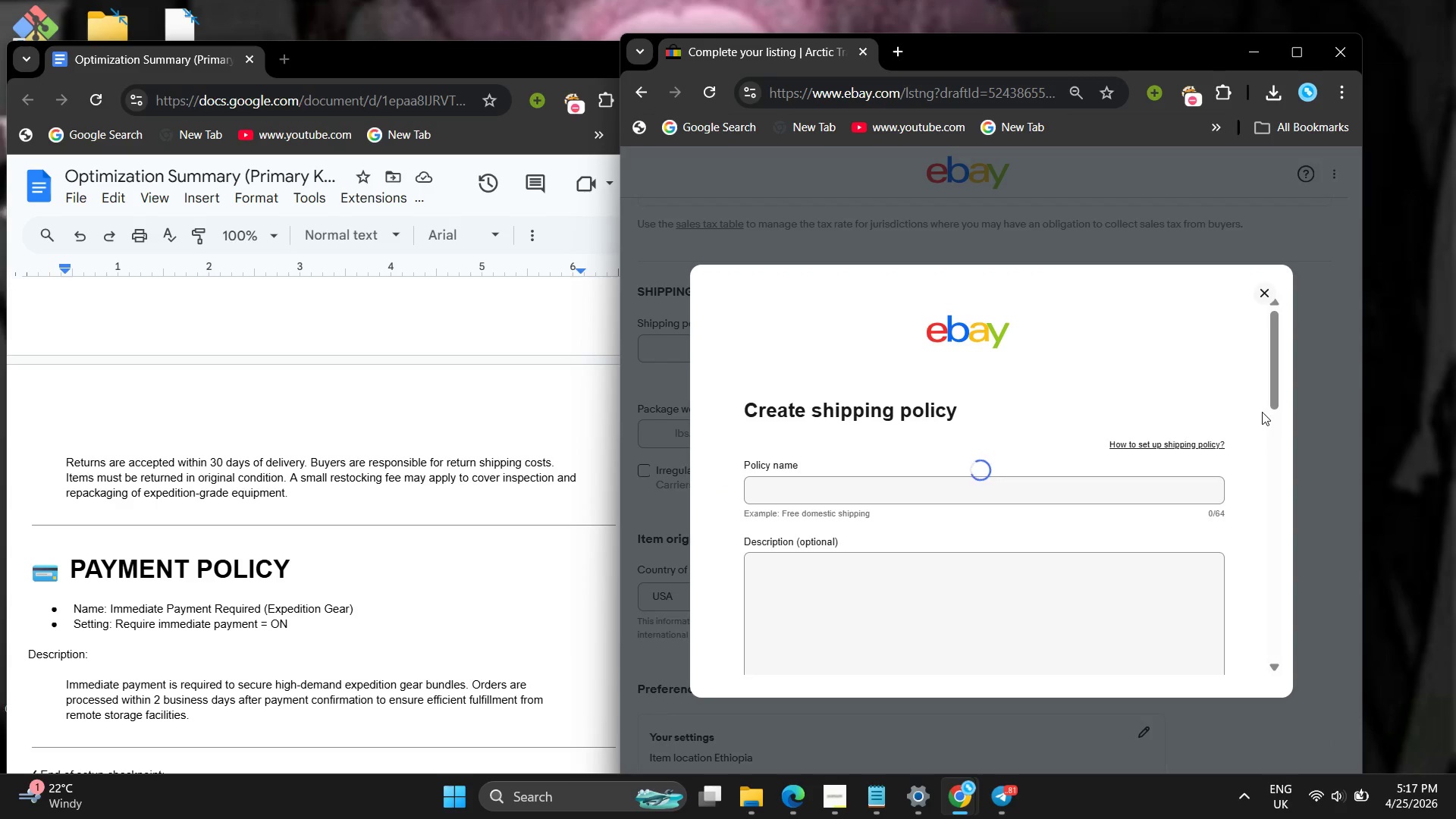 
left_click([1036, 480])
 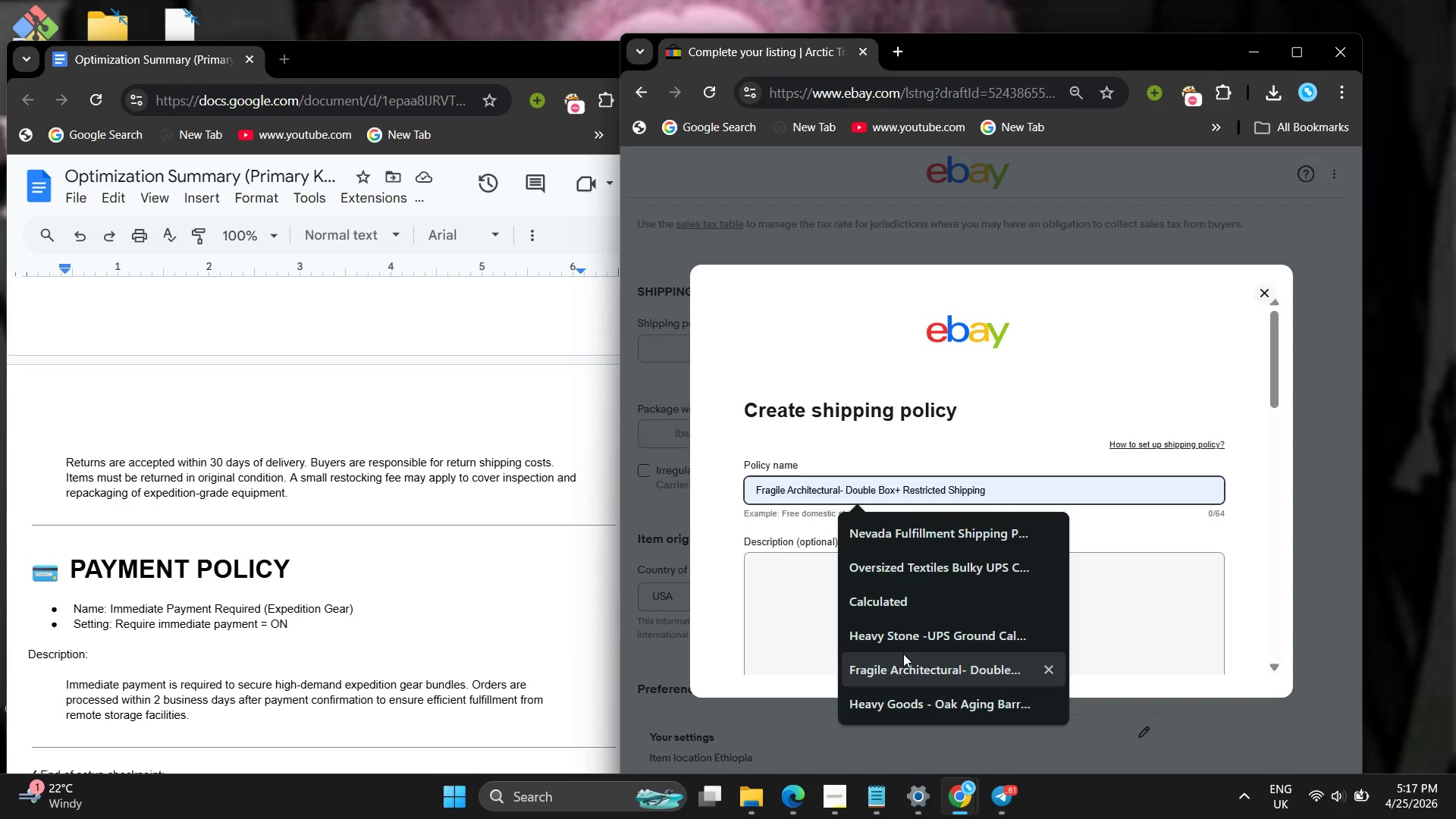 
scroll: coordinate [903, 658], scroll_direction: down, amount: 3.0
 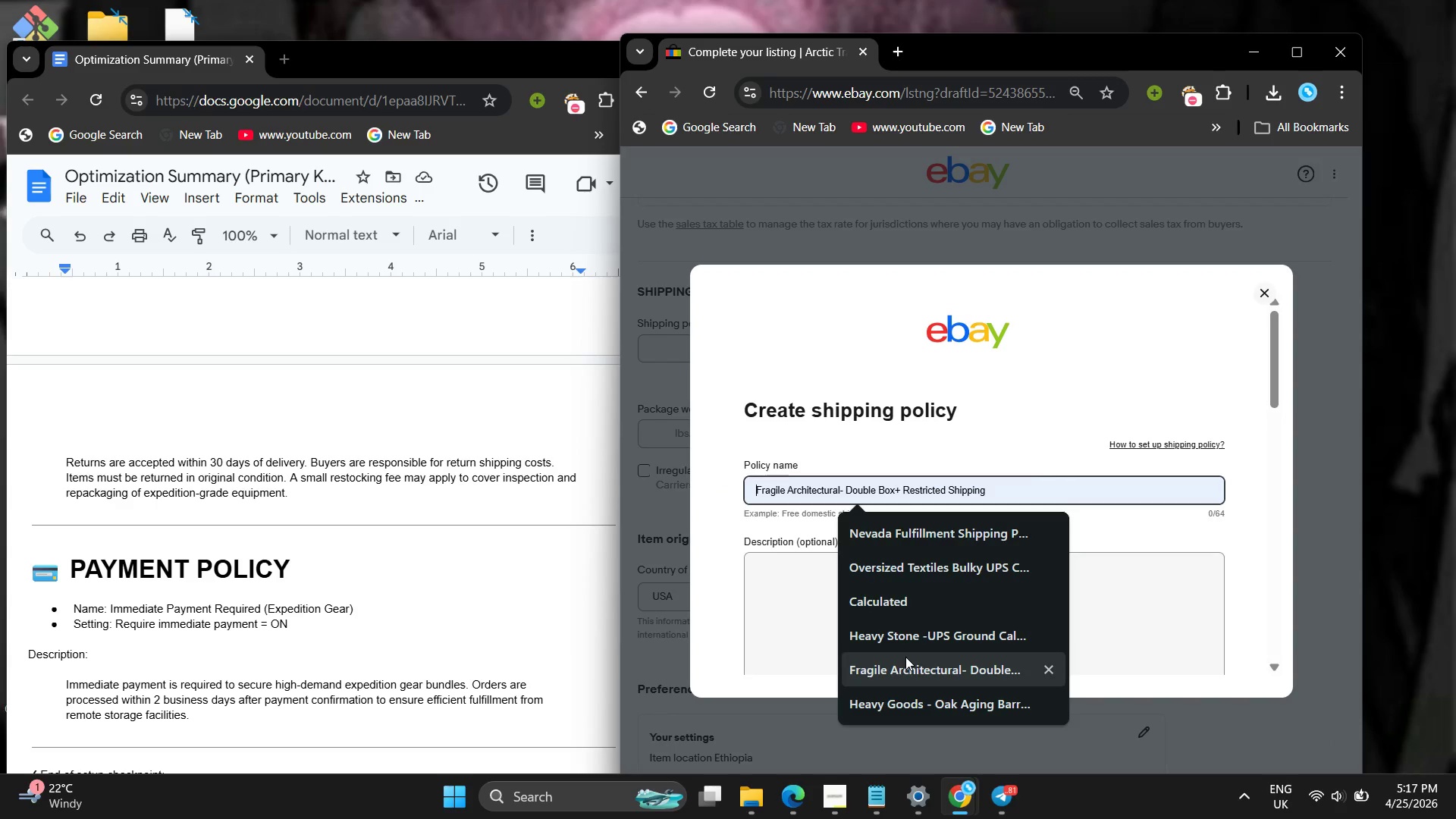 
scroll: coordinate [905, 657], scroll_direction: up, amount: 7.0
 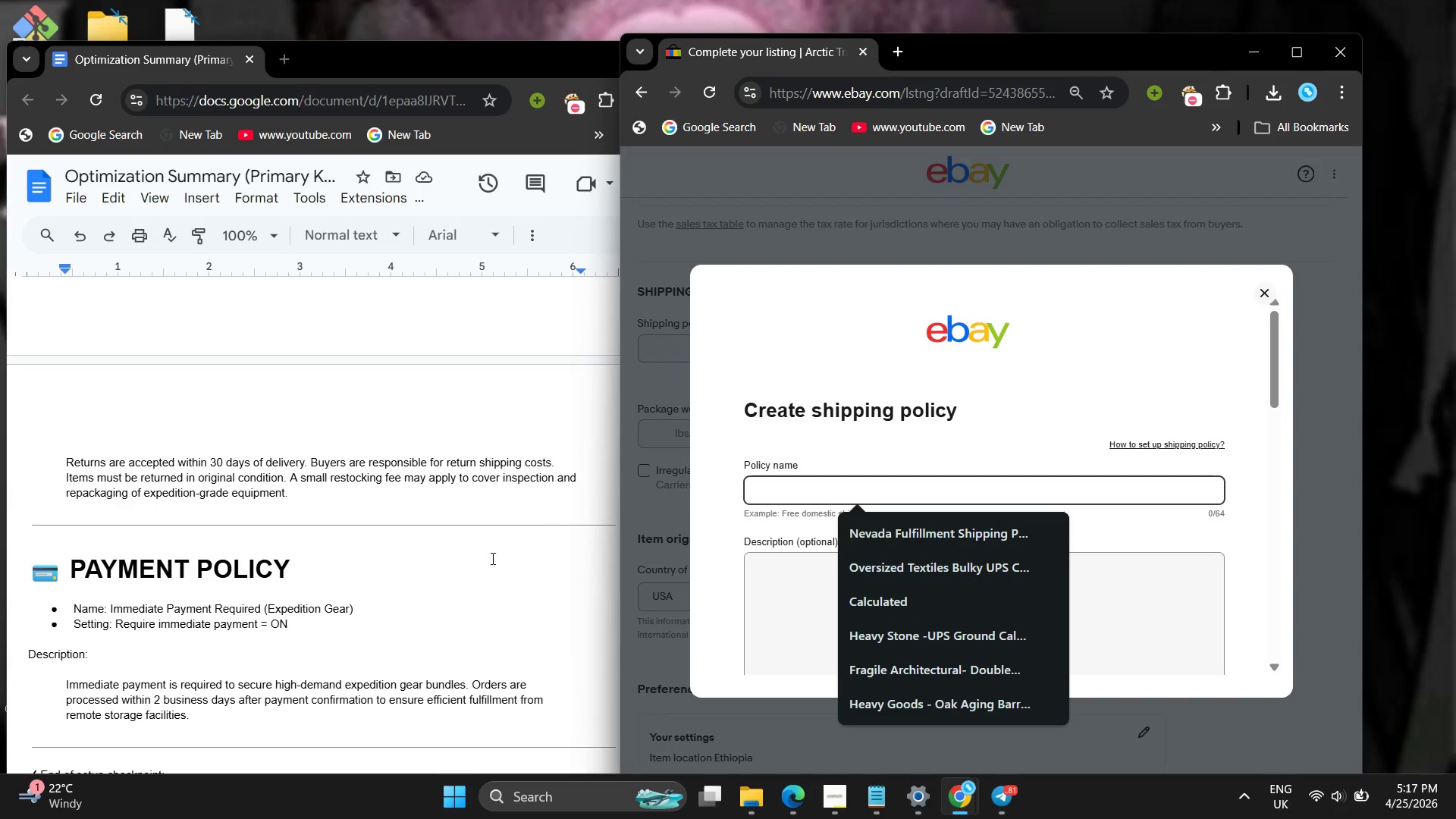 
left_click([474, 569])
 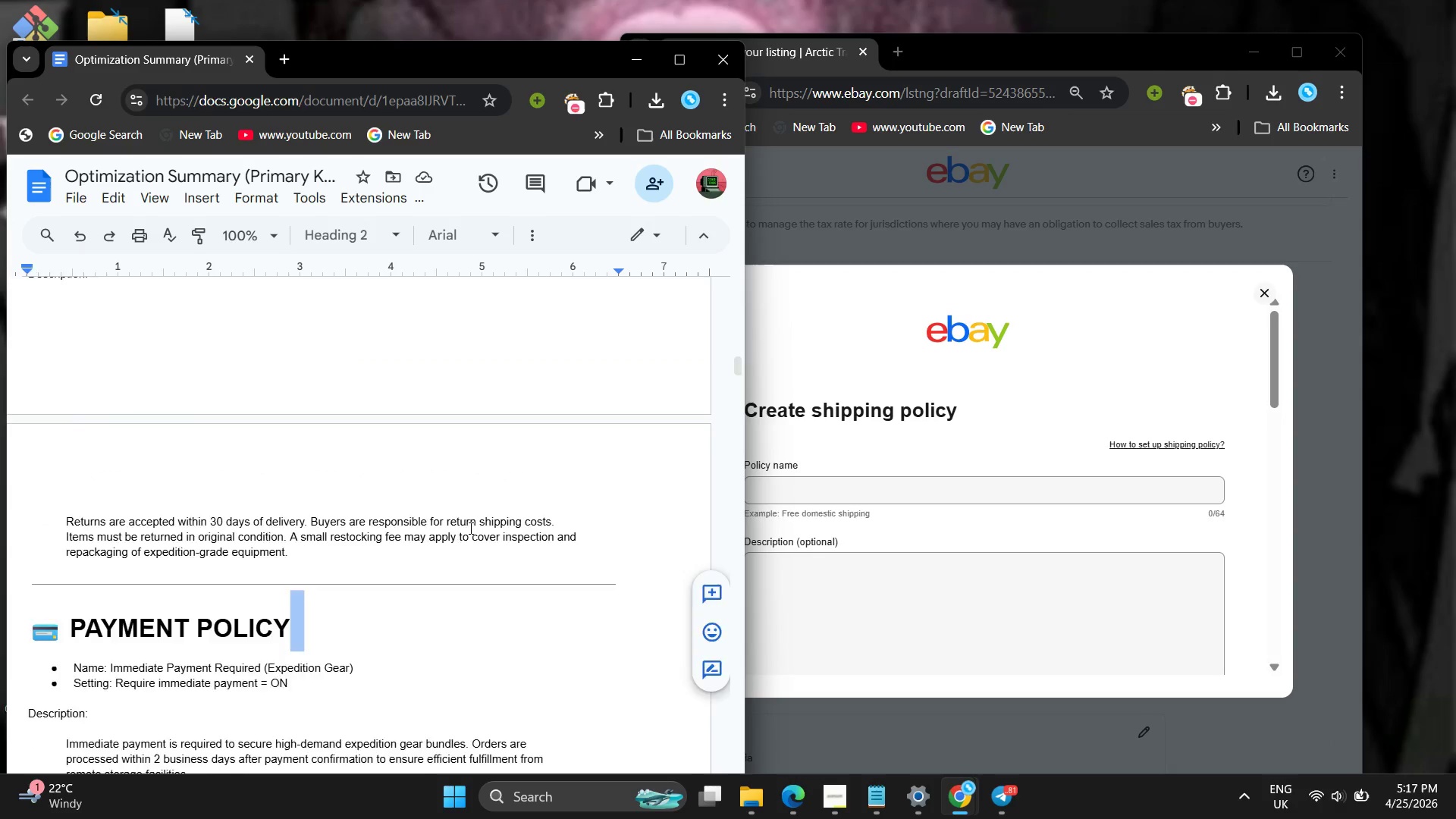 
scroll: coordinate [469, 528], scroll_direction: up, amount: 9.0
 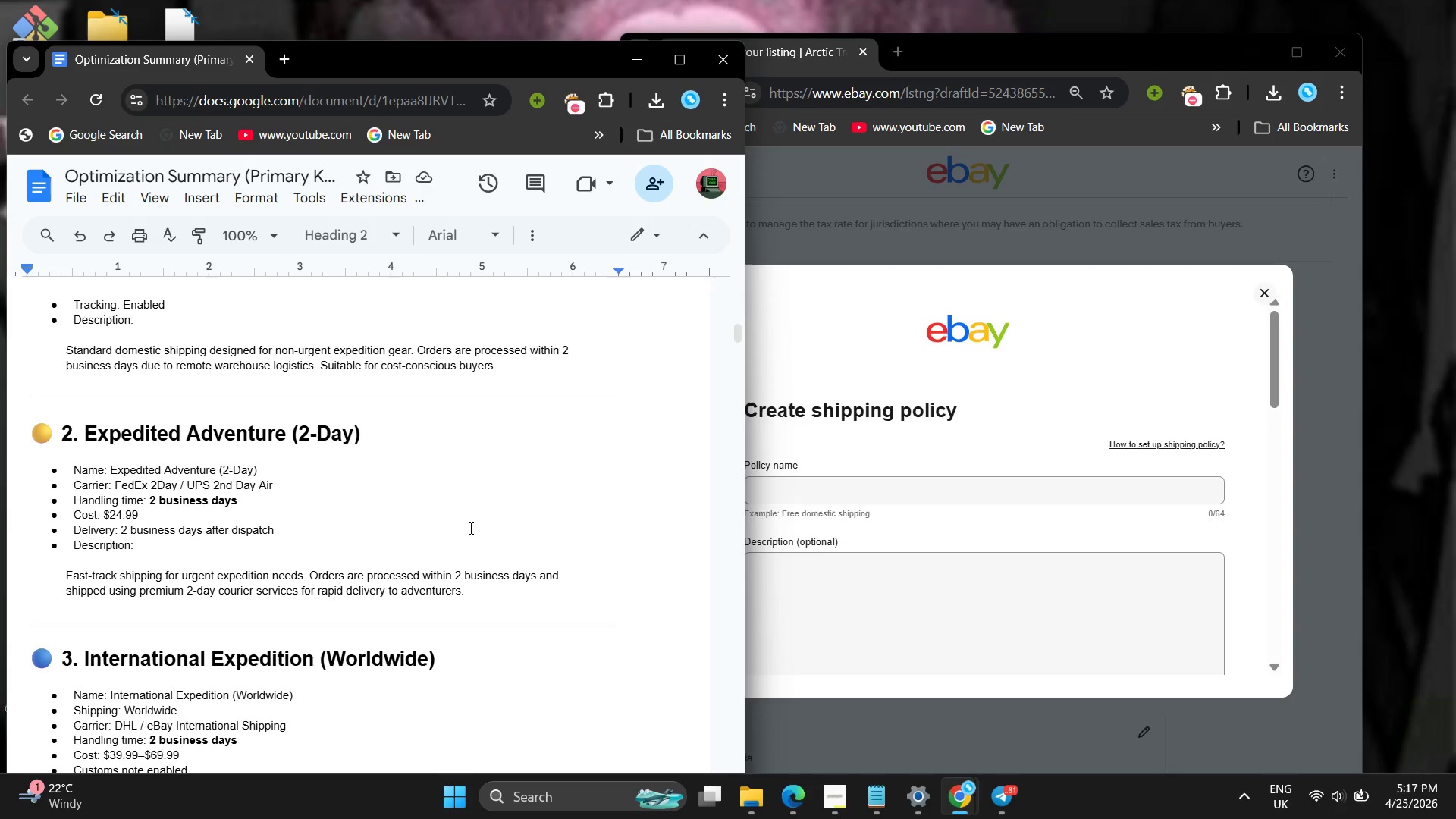 
scroll: coordinate [464, 519], scroll_direction: down, amount: 36.0
 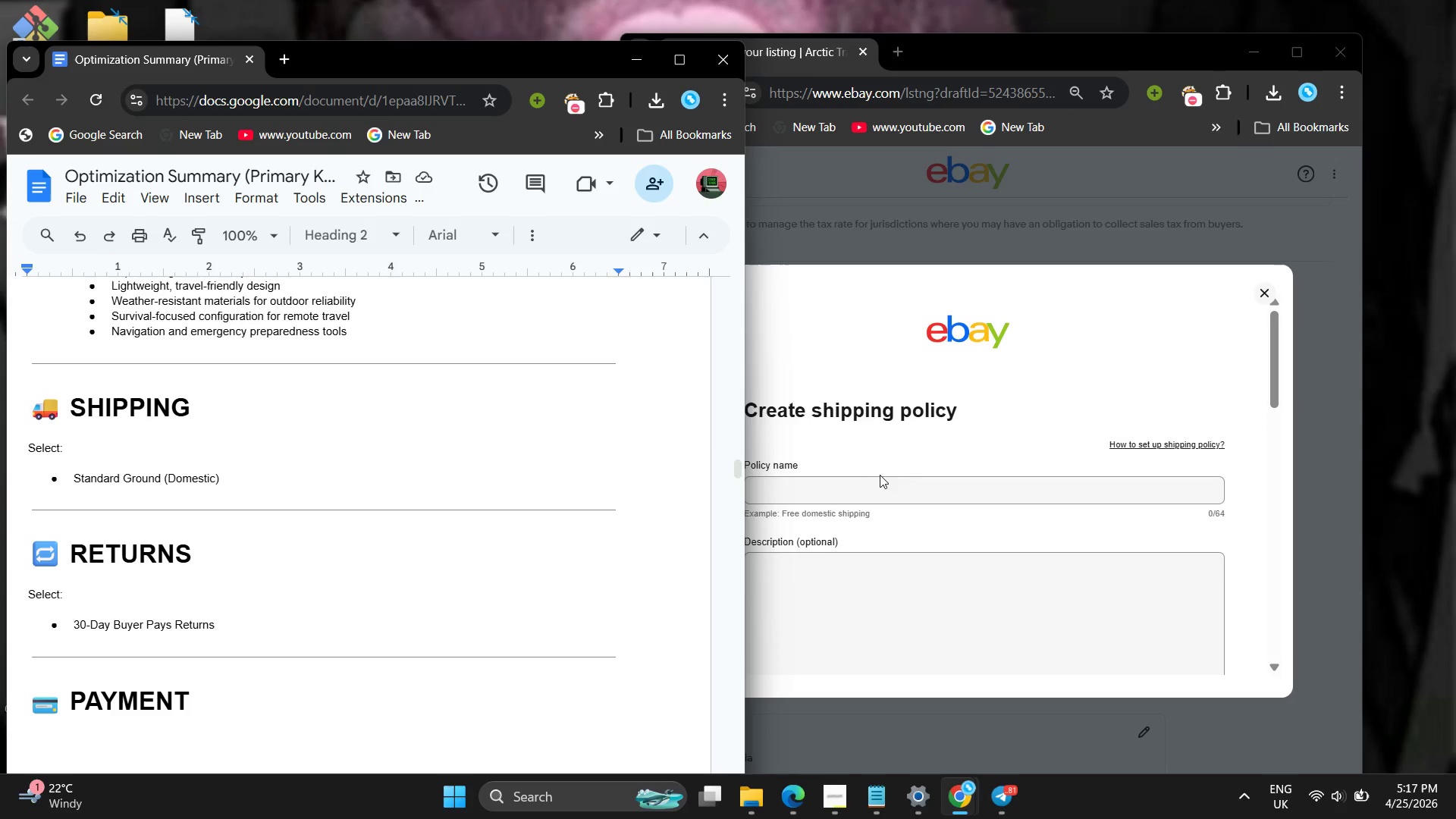 
left_click_drag(start_coordinate=[866, 480], to_coordinate=[863, 484])
 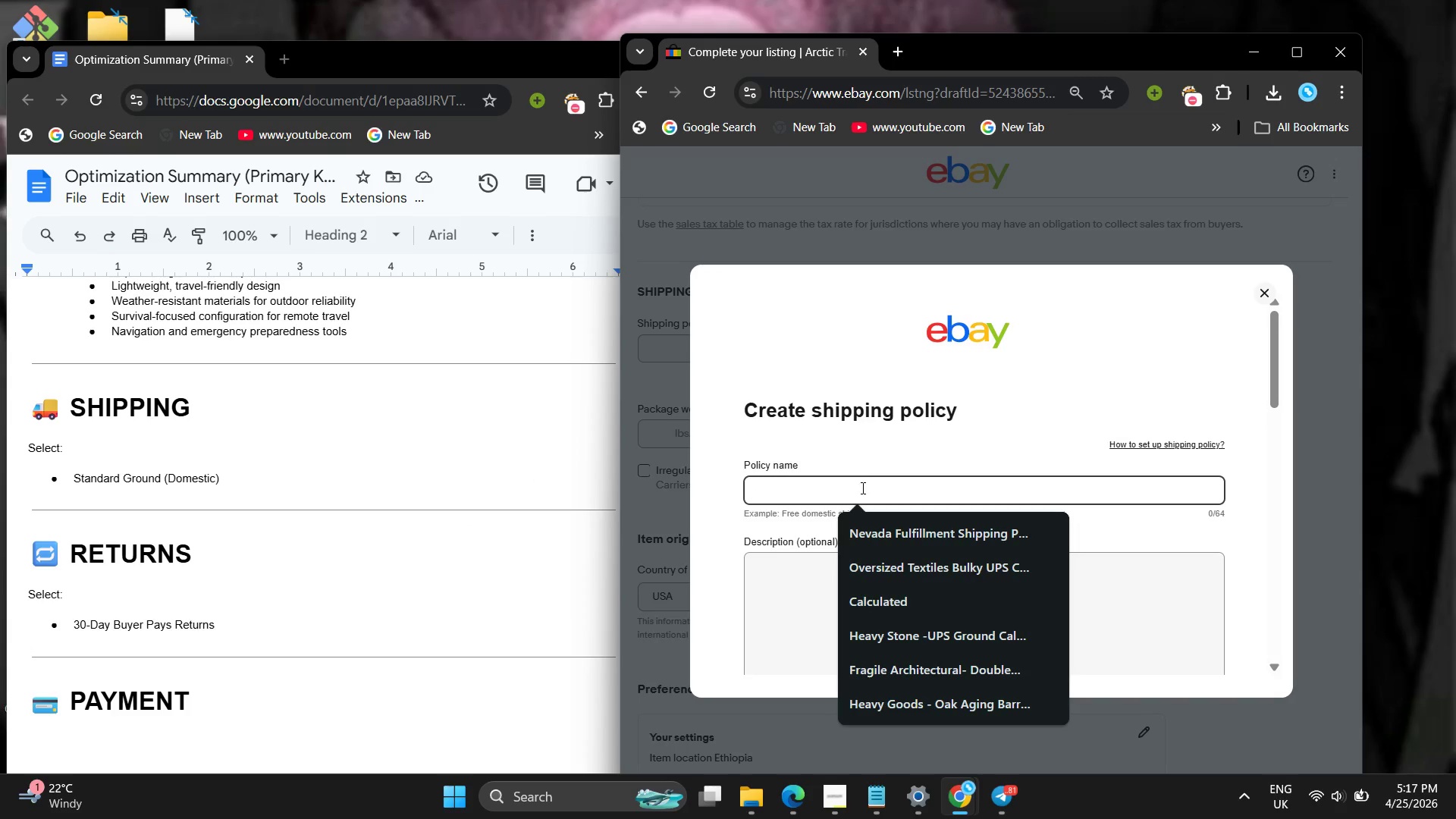 
type(Sta)
 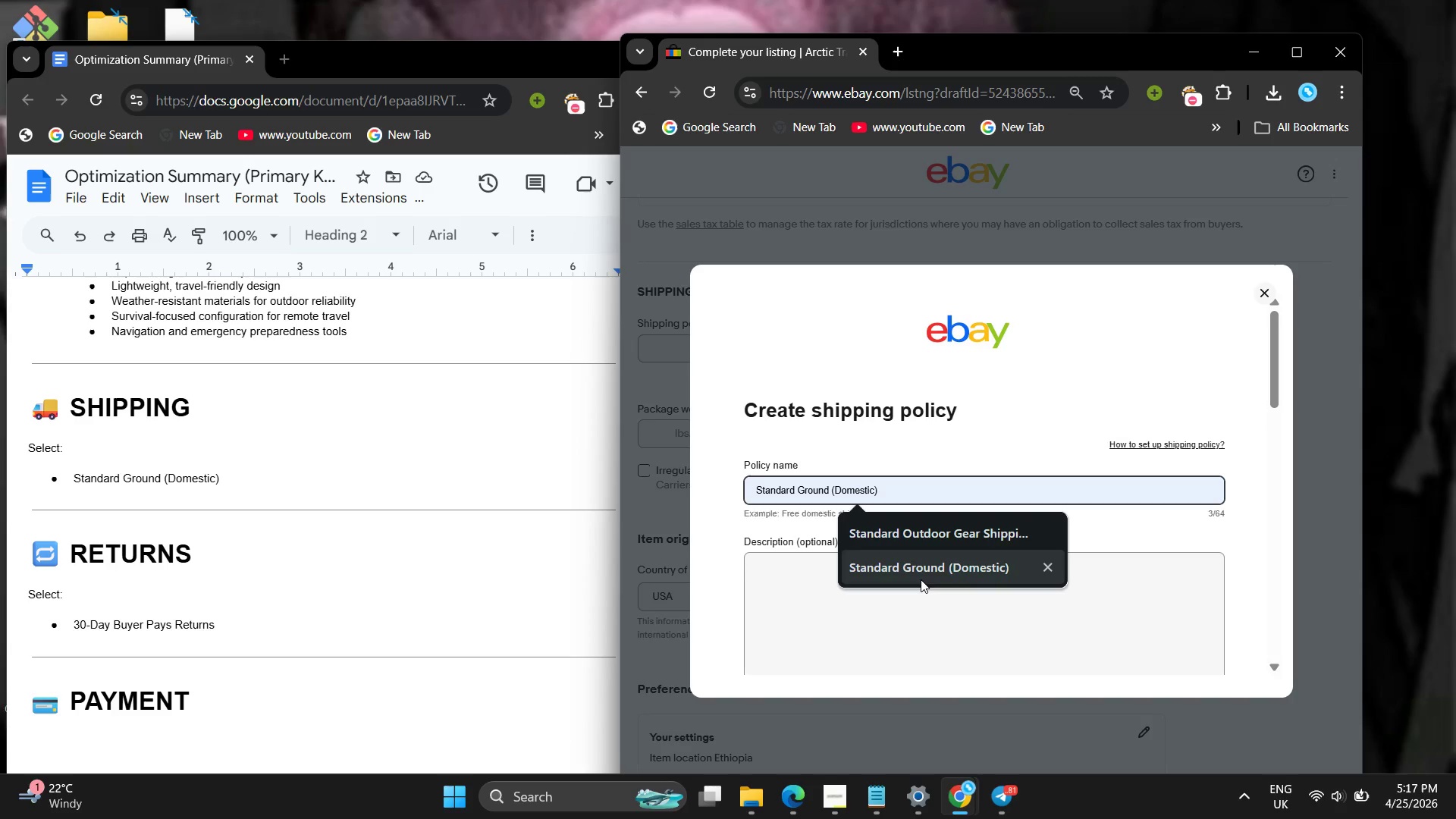 
left_click([919, 579])
 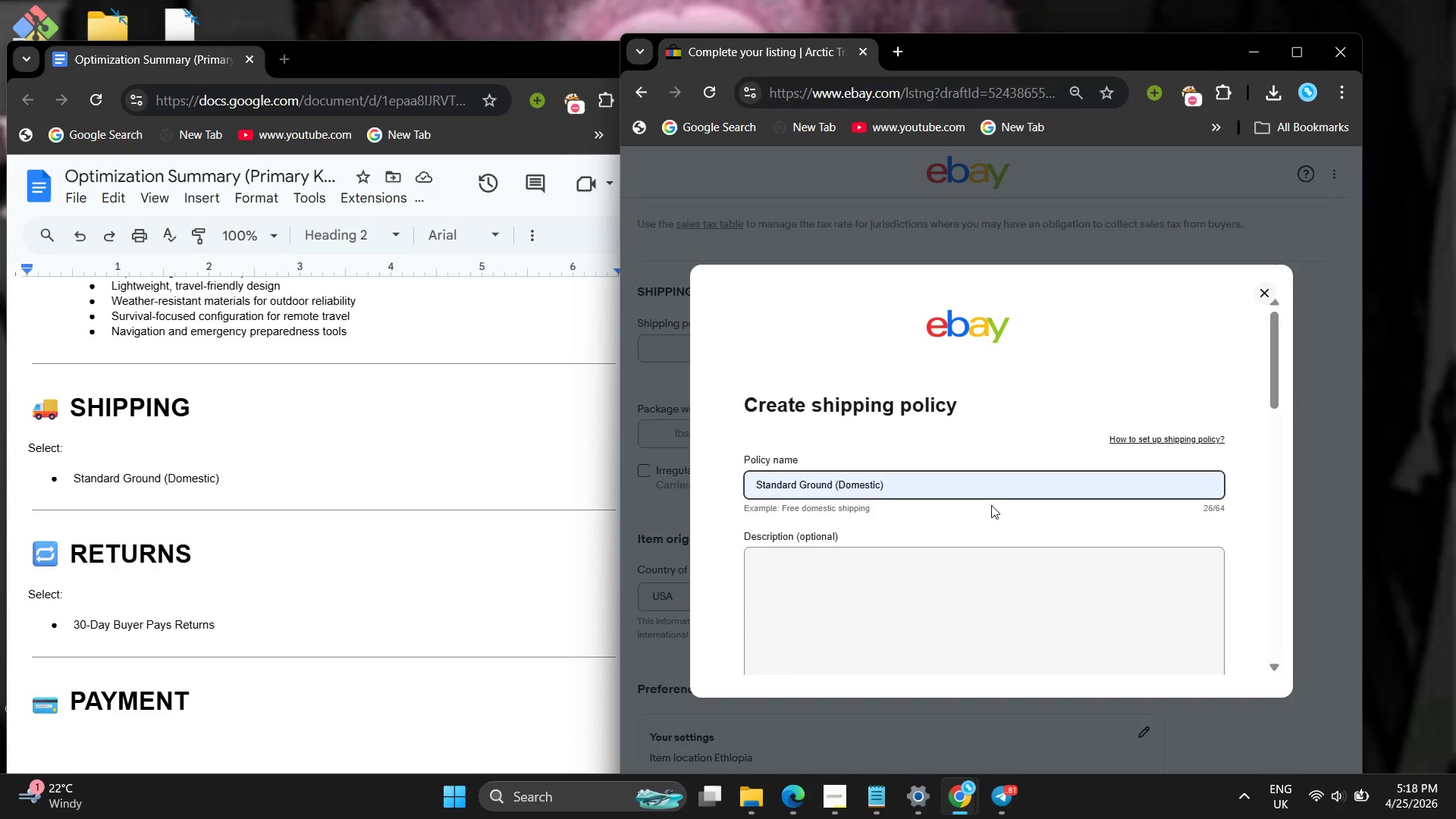 
scroll: coordinate [991, 505], scroll_direction: down, amount: 5.0
 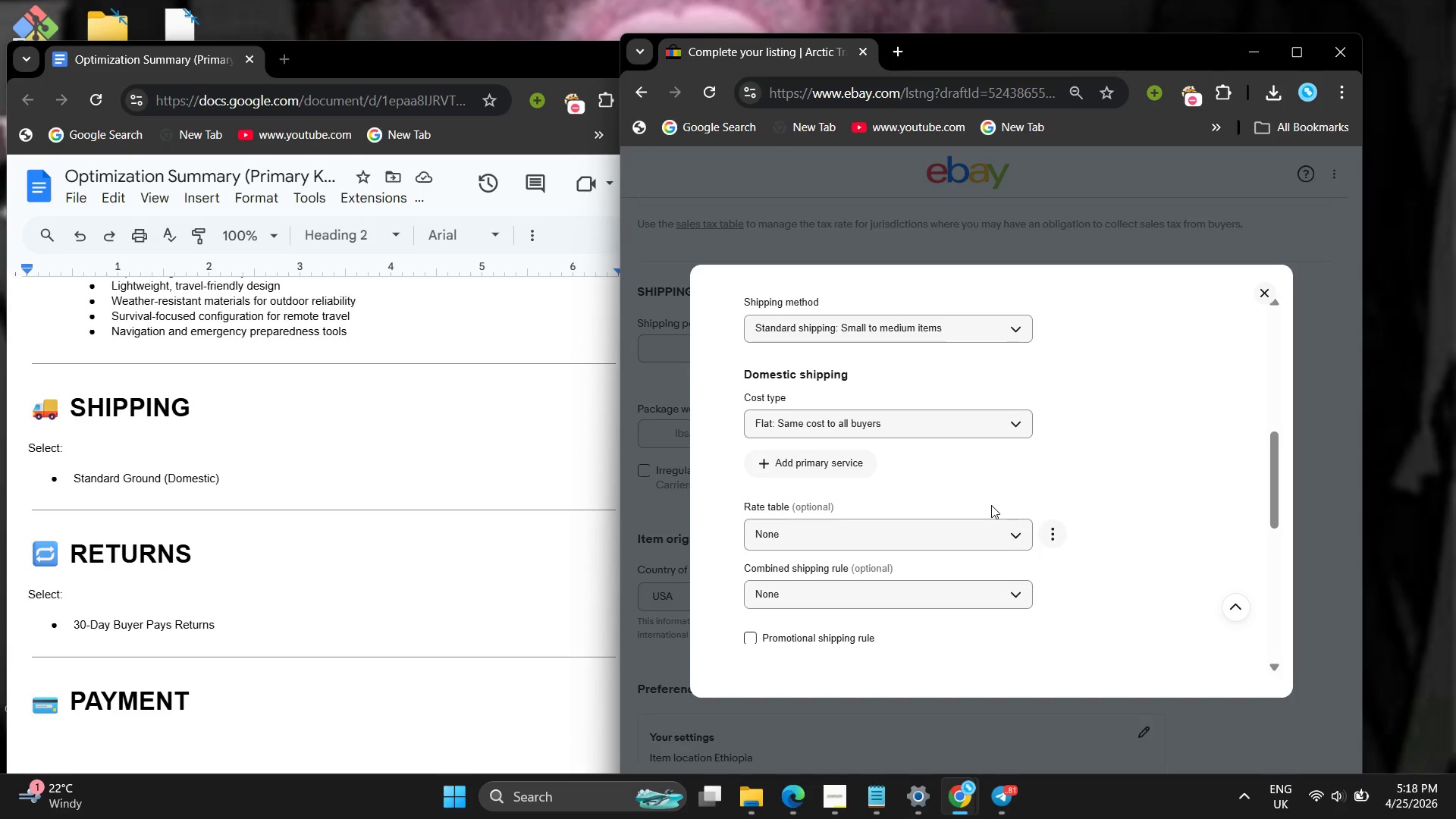 
scroll: coordinate [991, 505], scroll_direction: up, amount: 9.0
 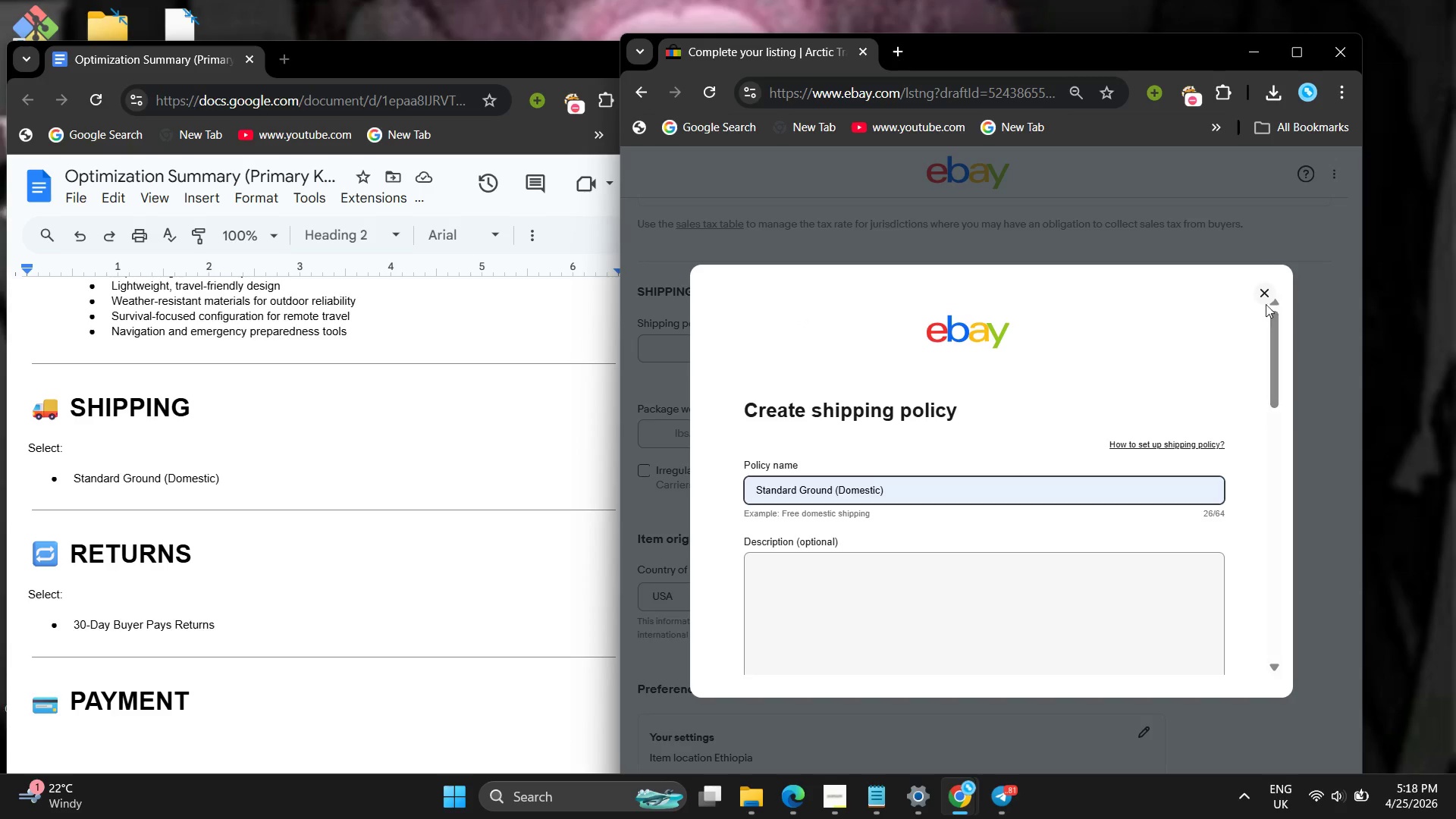 
left_click([1263, 298])
 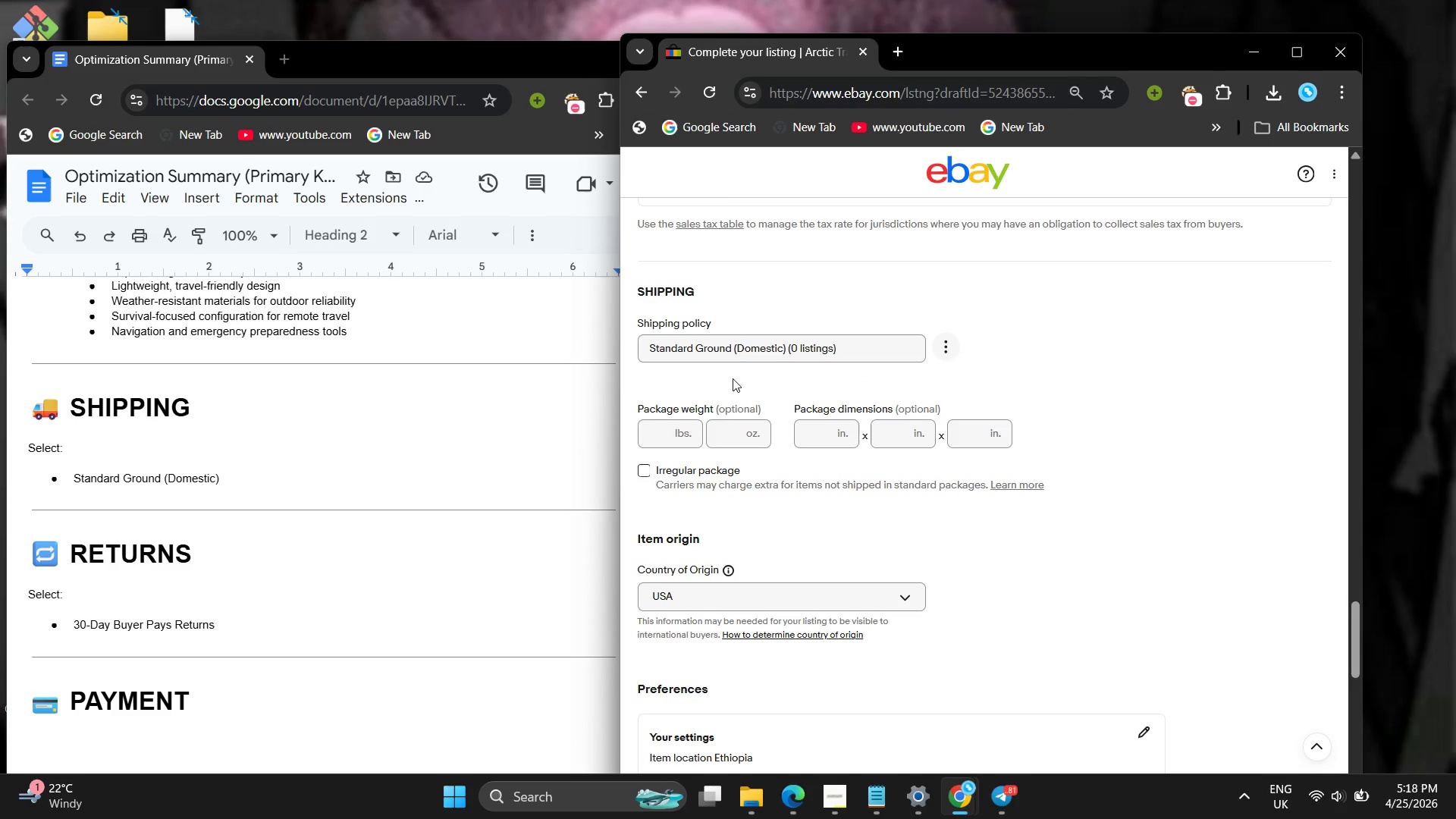 
left_click_drag(start_coordinate=[1217, 321], to_coordinate=[1221, 320])
 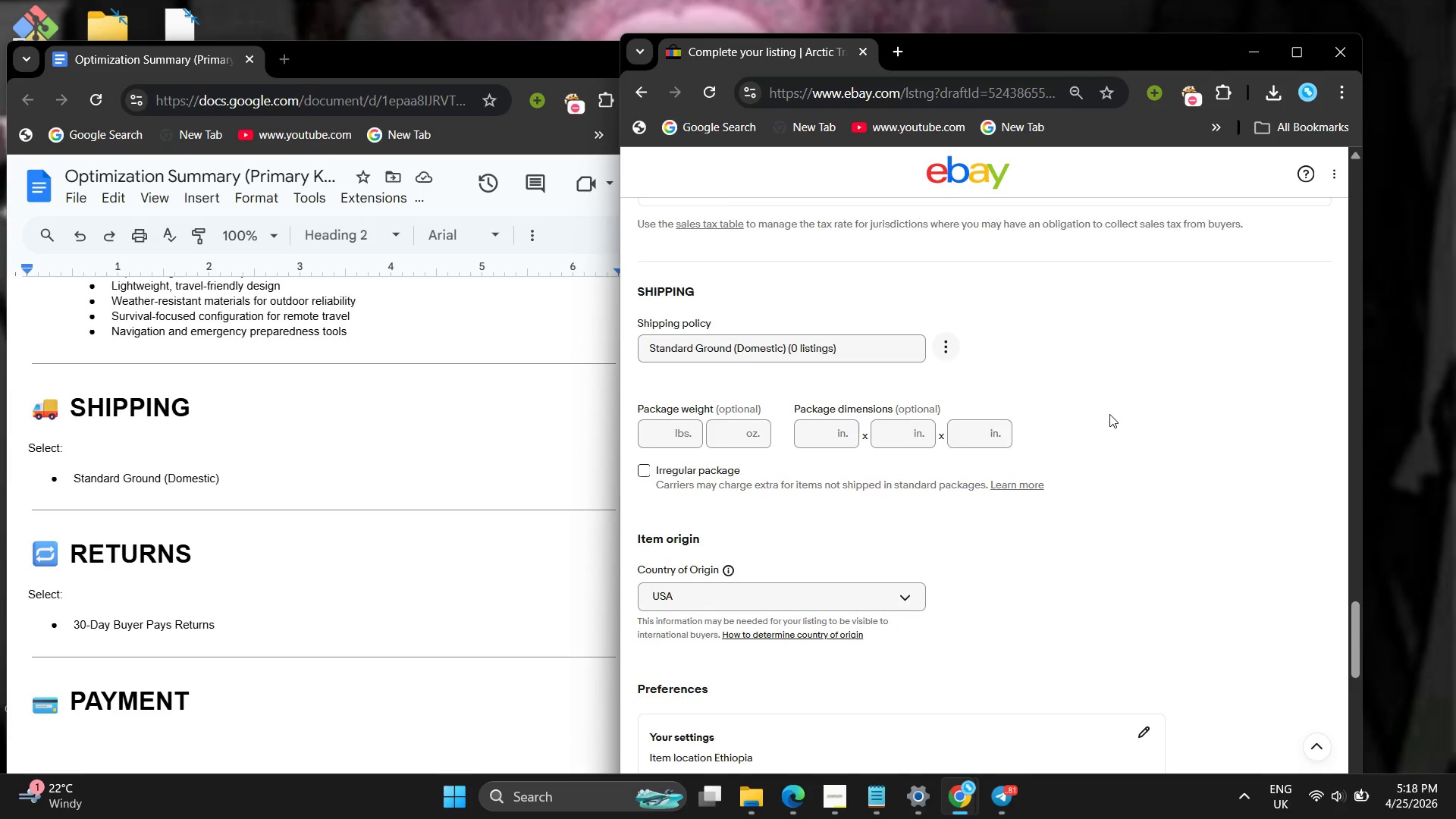 
left_click([378, 522])
 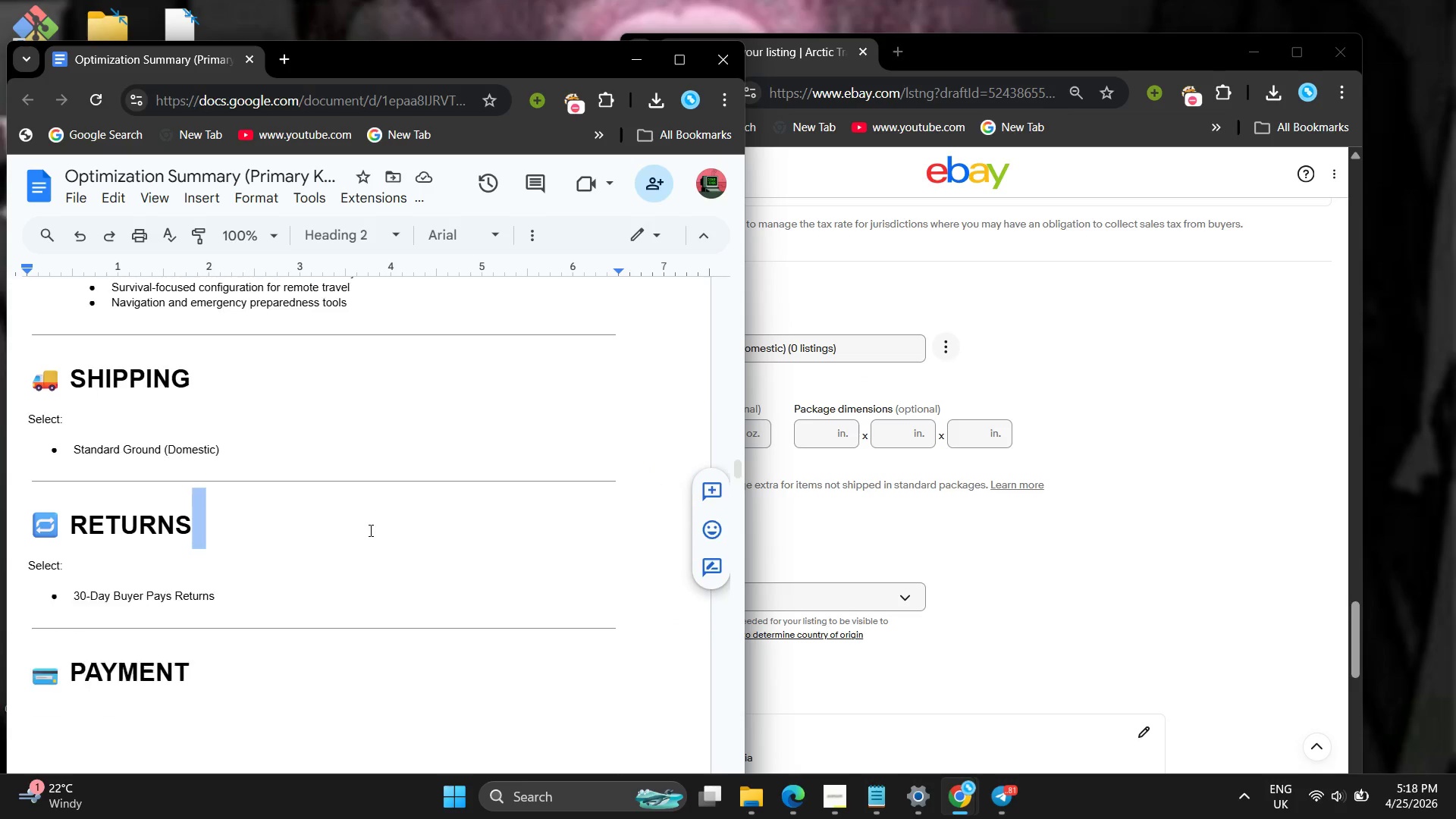 
scroll: coordinate [369, 529], scroll_direction: down, amount: 6.0
 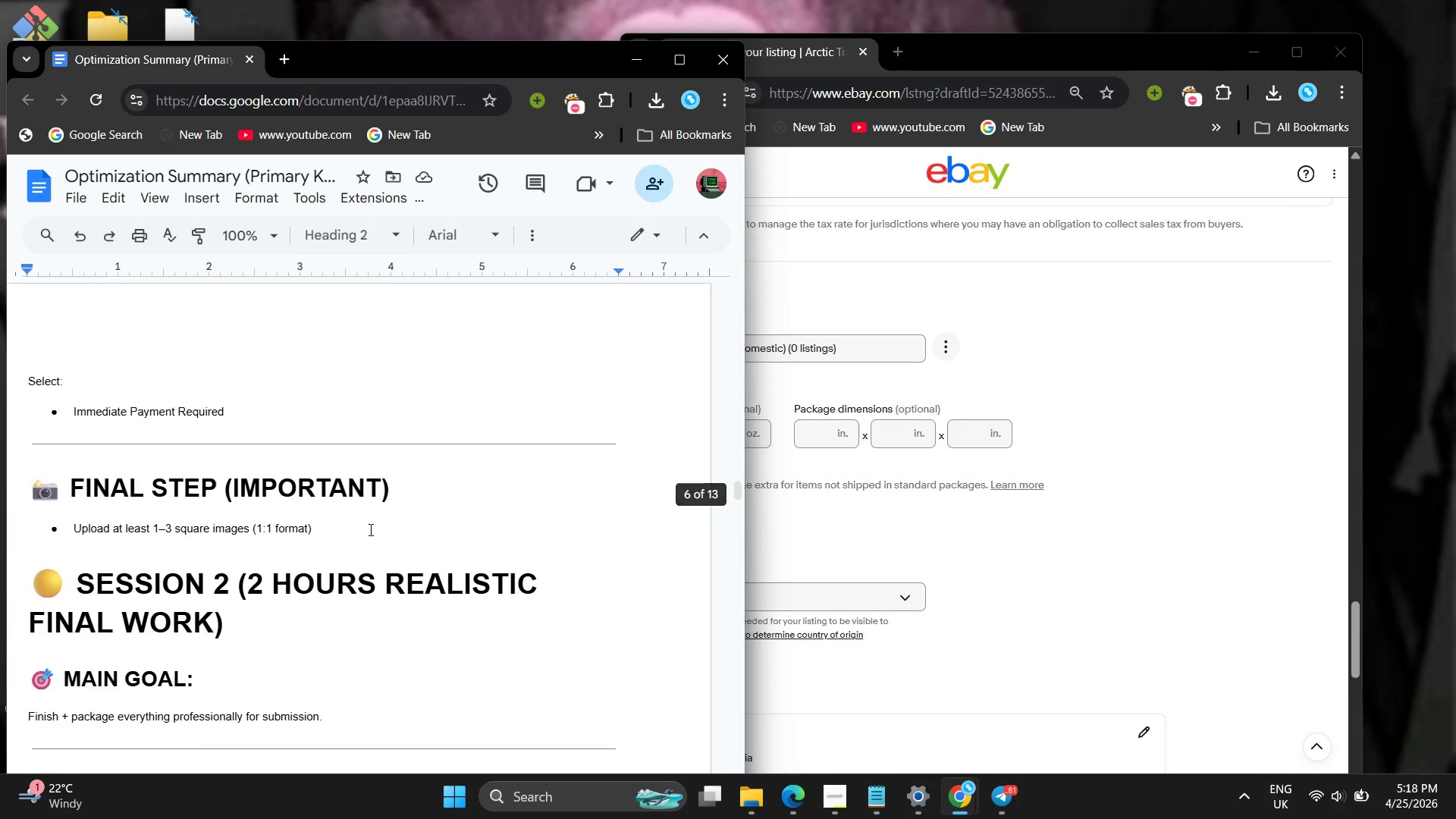 
scroll: coordinate [369, 529], scroll_direction: up, amount: 9.0
 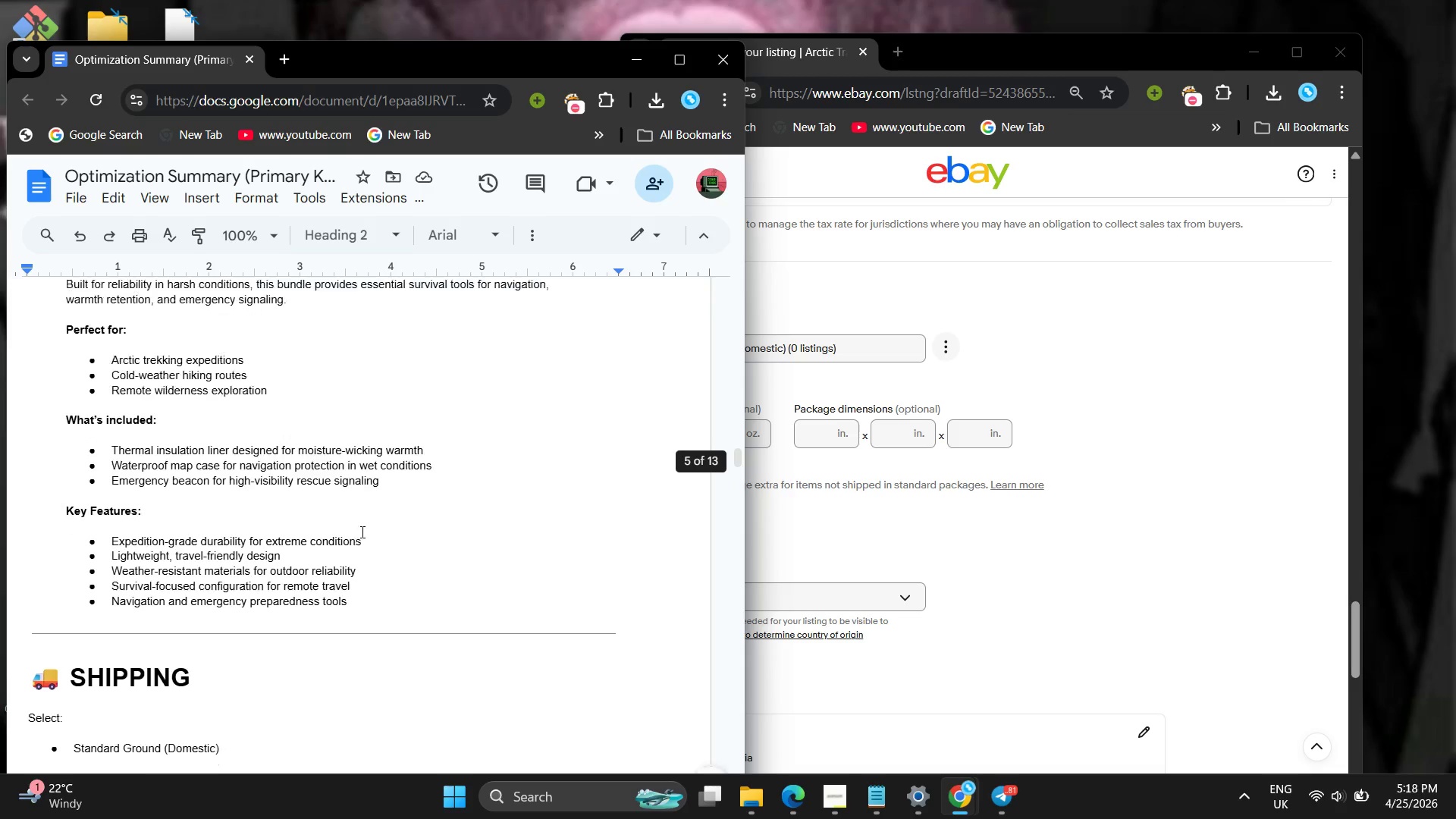 
scroll: coordinate [375, 516], scroll_direction: down, amount: 11.0
 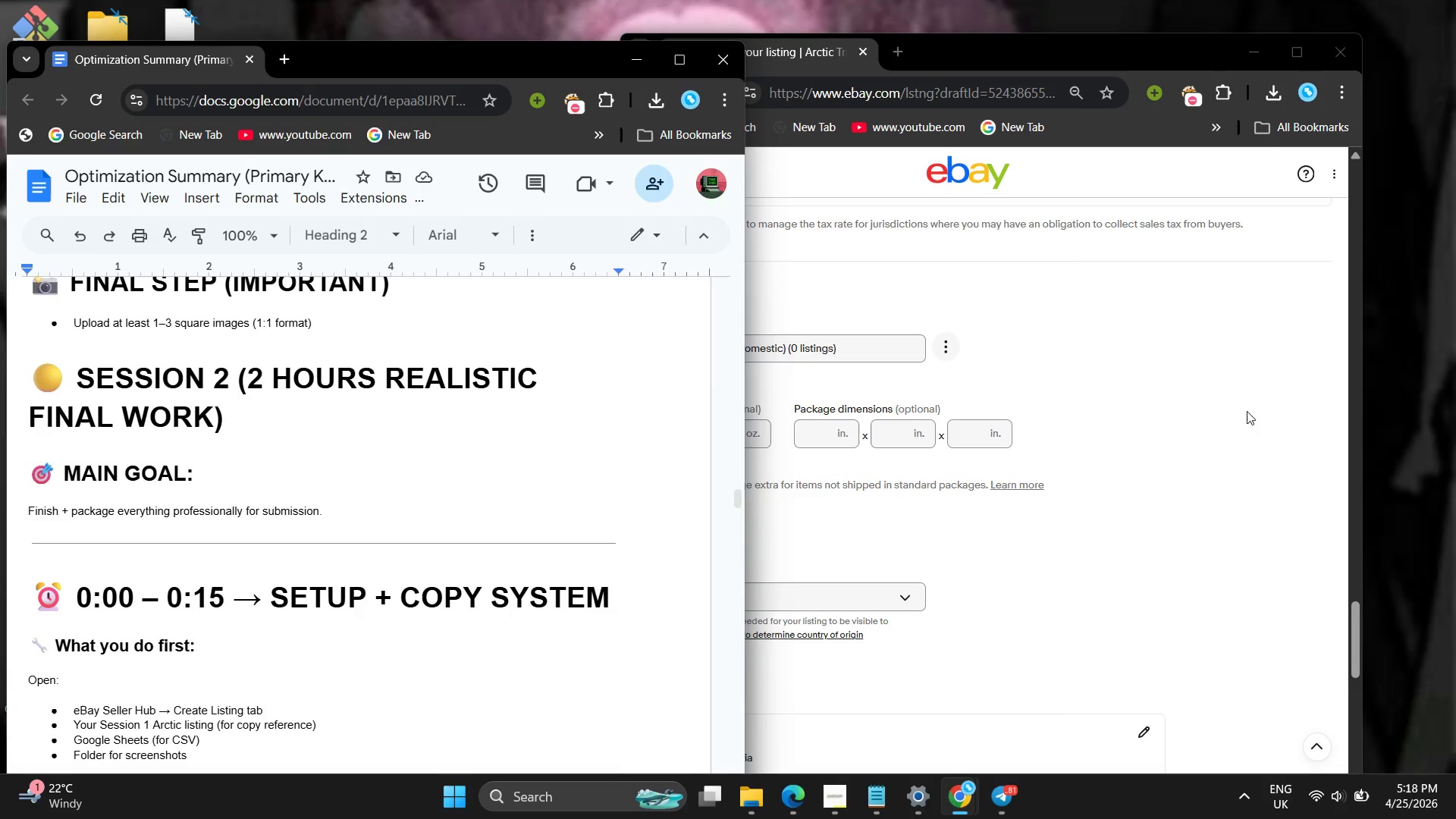 
left_click([1229, 405])
 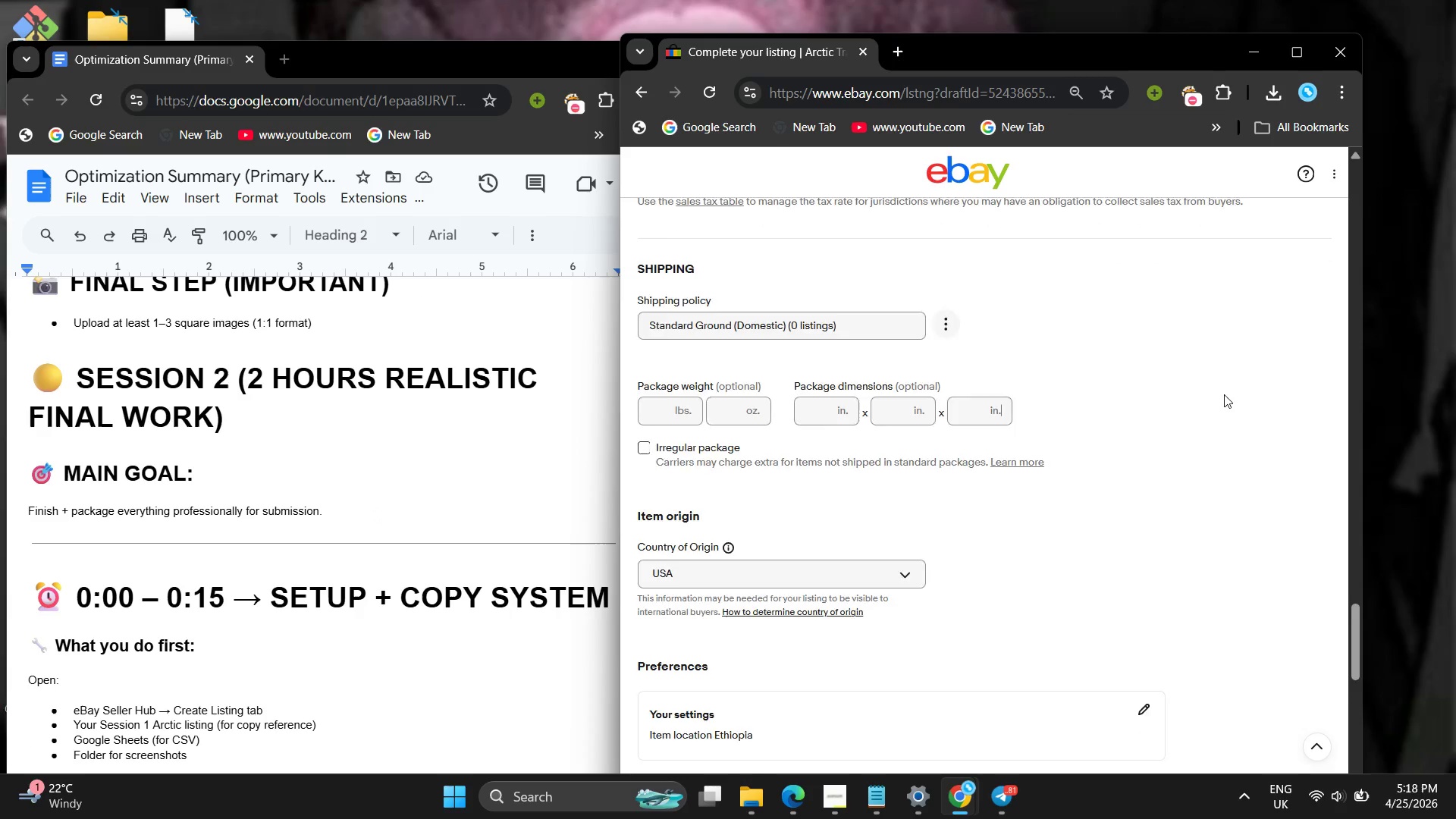 
scroll: coordinate [1224, 394], scroll_direction: down, amount: 4.0
 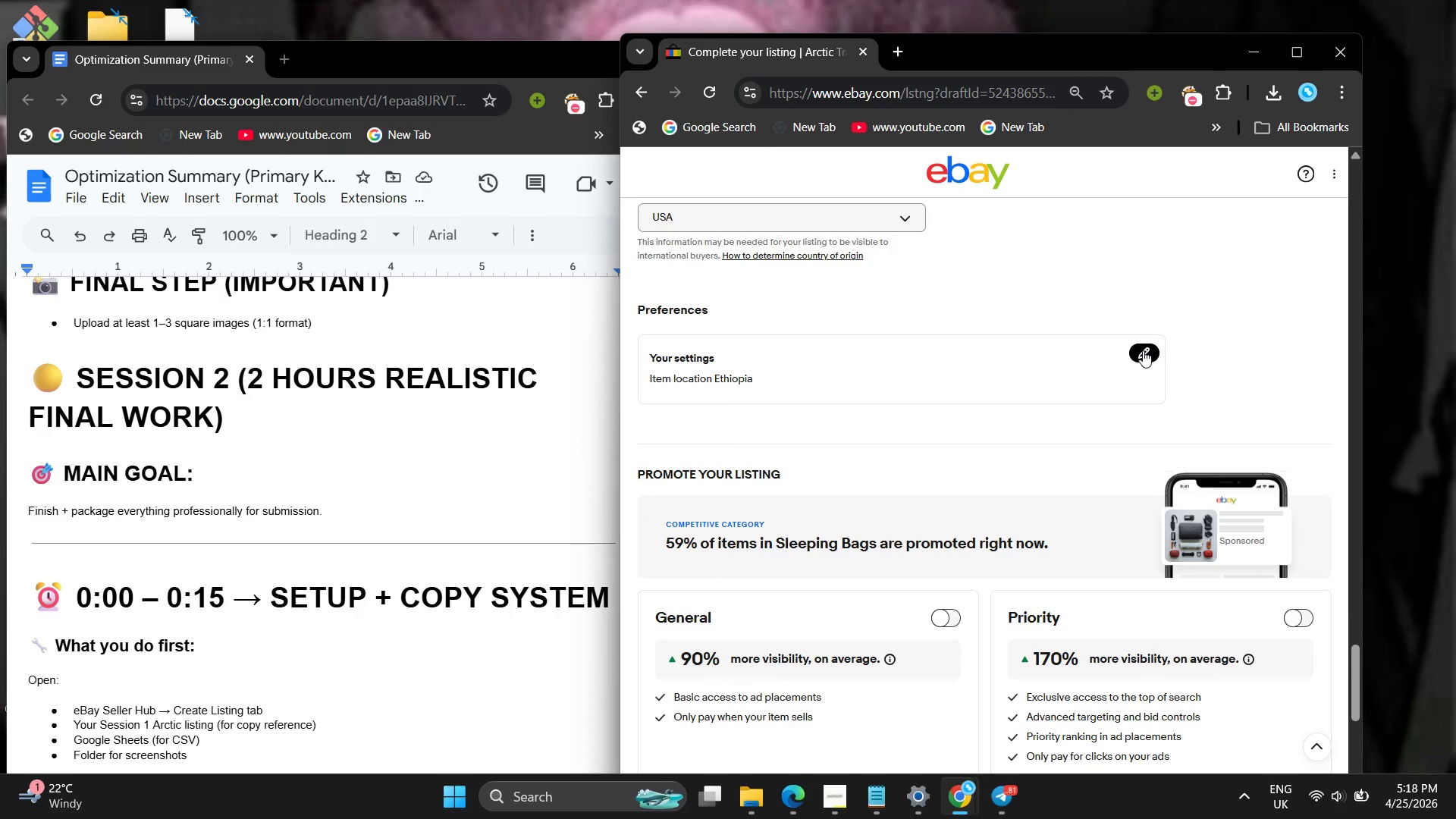 
left_click([1143, 350])
 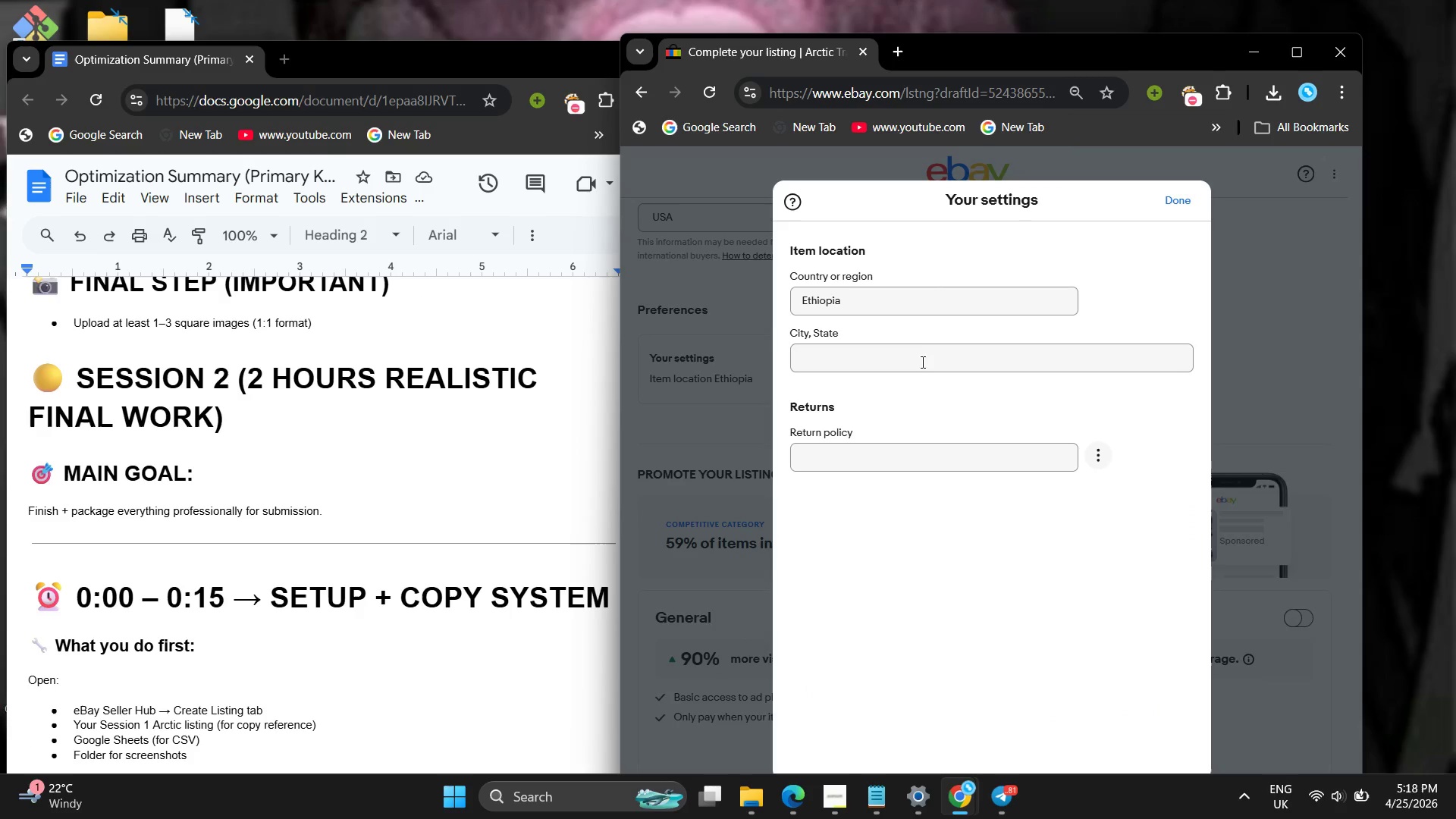 
left_click([920, 355])
 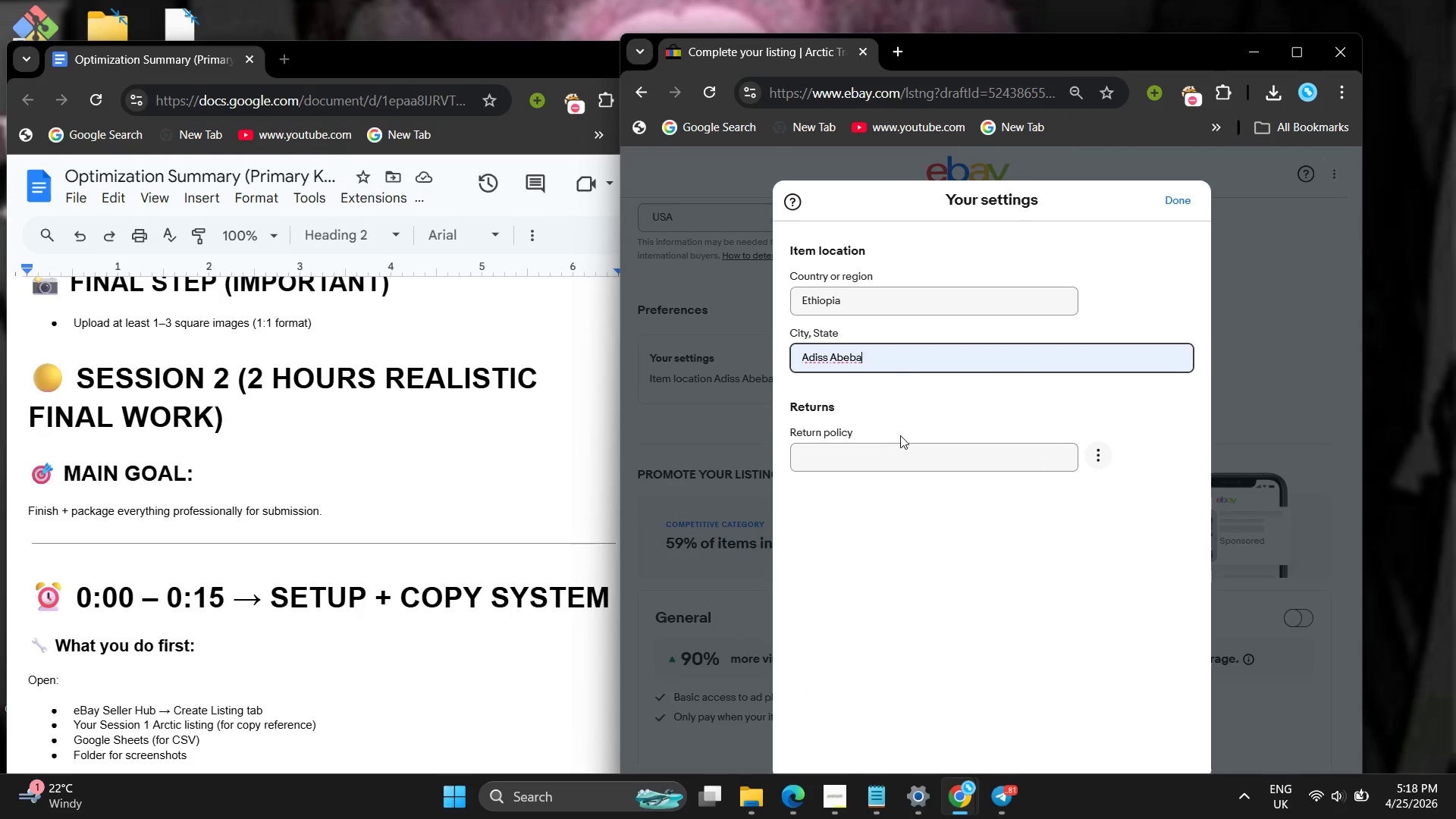 
double_click([899, 435])
 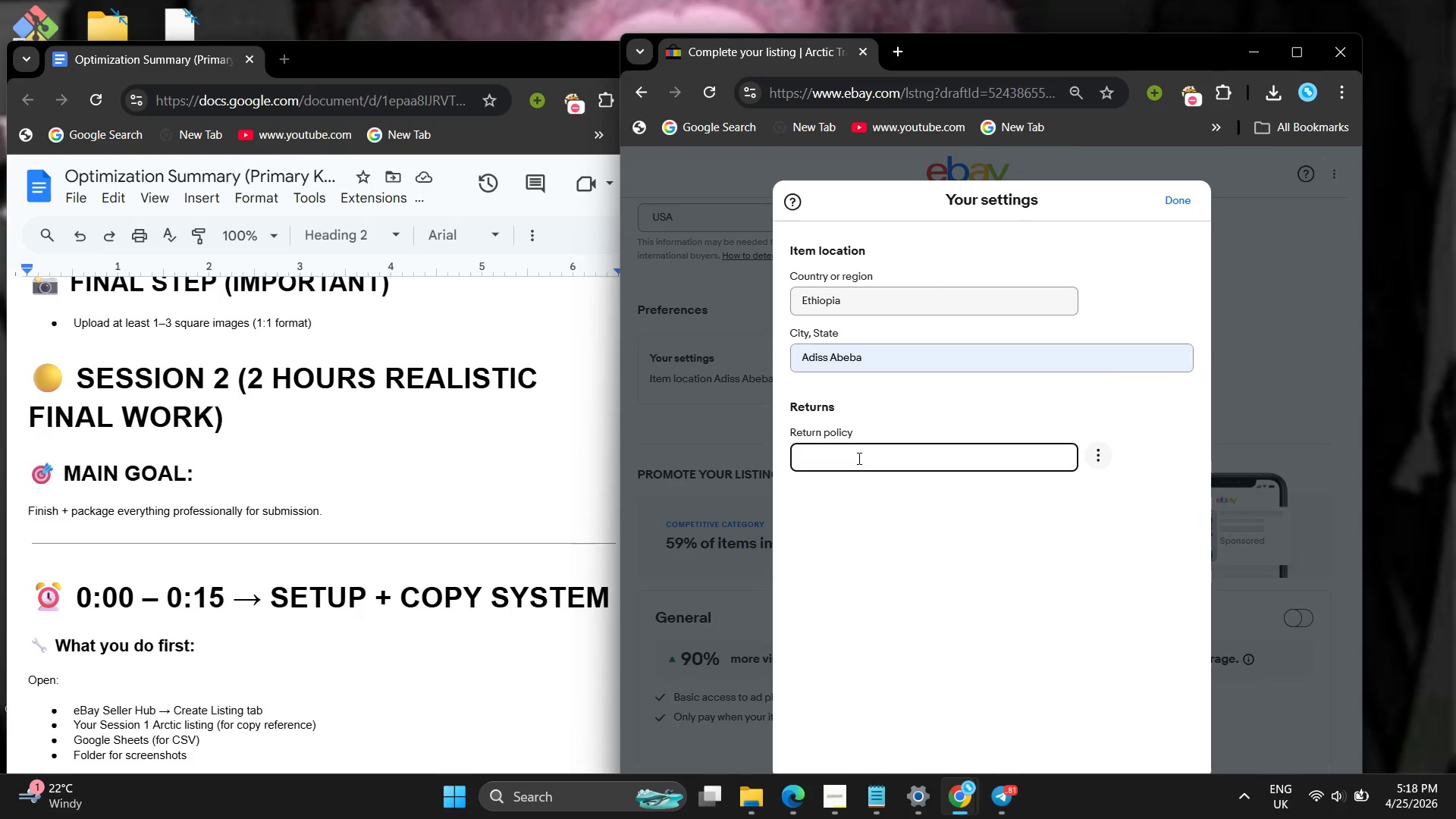 
left_click([1102, 458])
 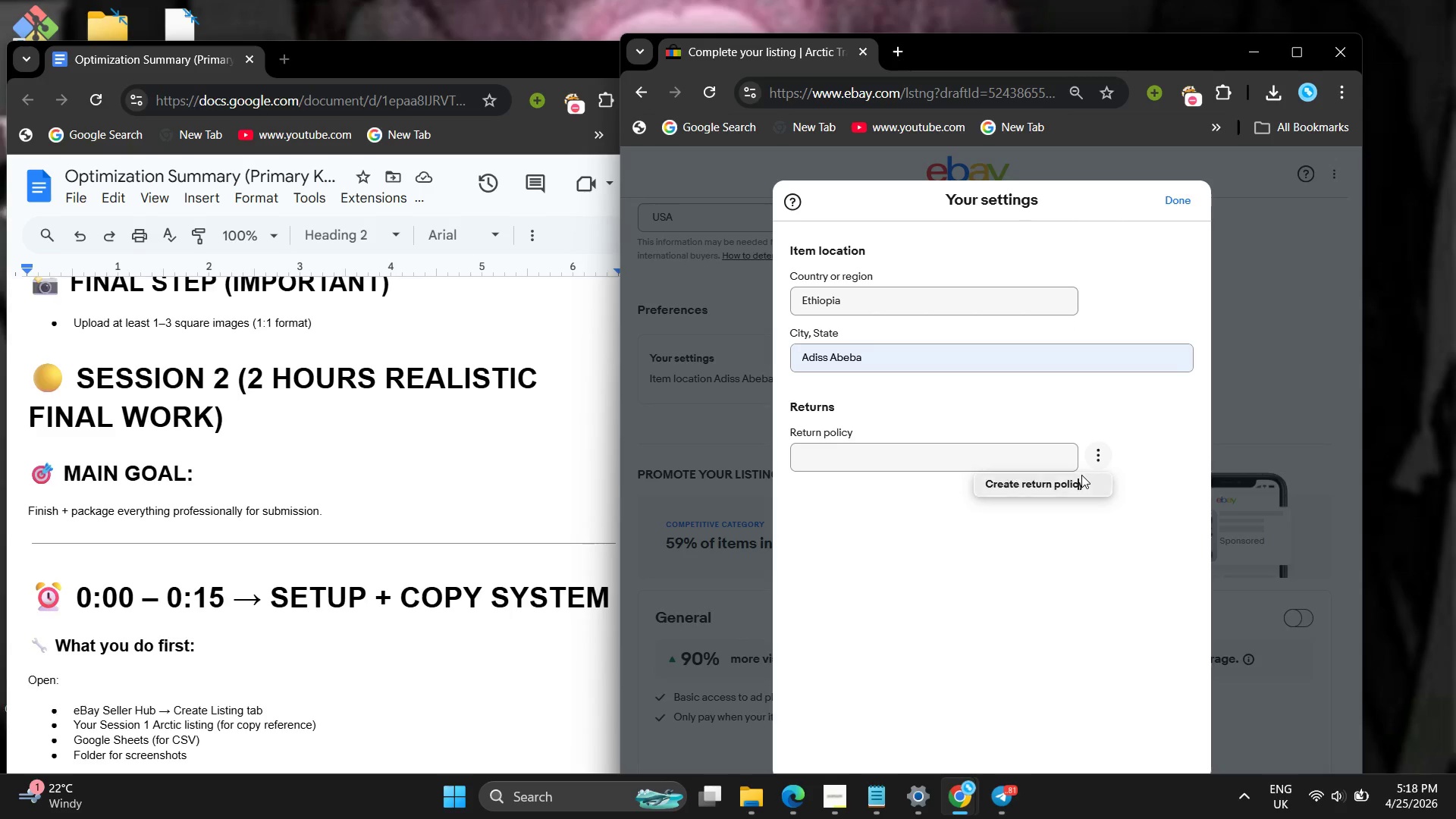 
left_click([1081, 475])
 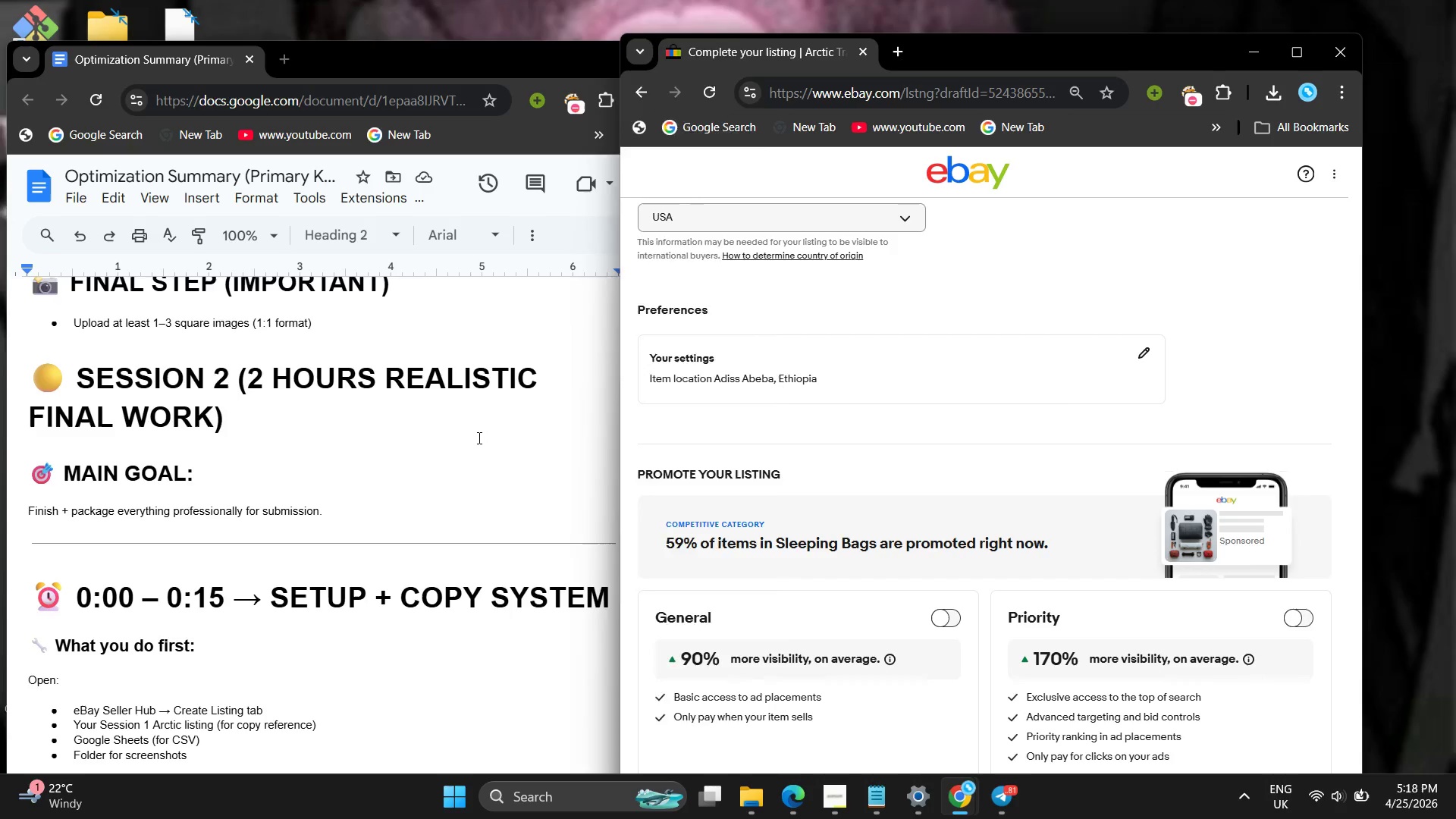 
left_click([478, 438])
 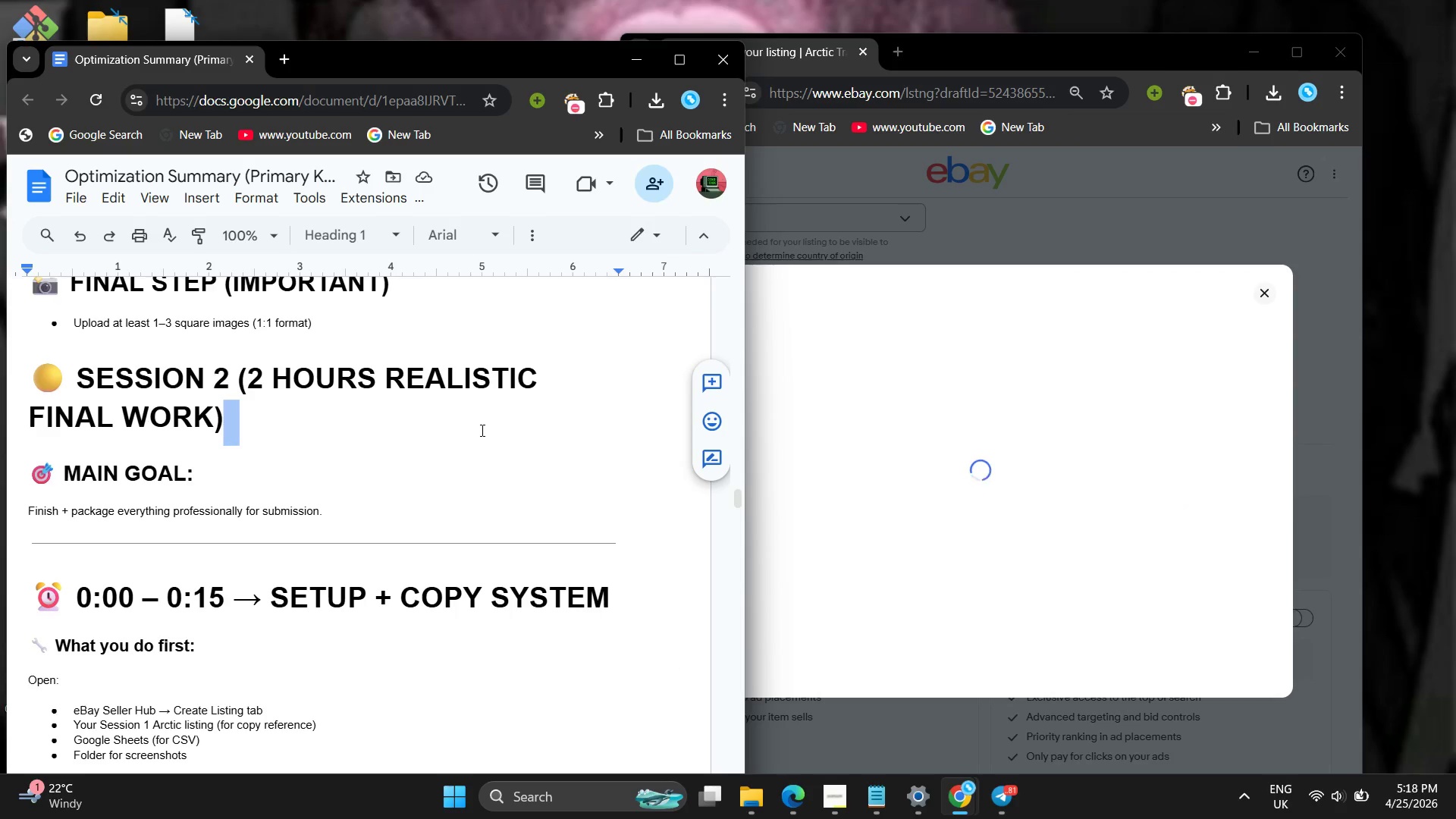 
scroll: coordinate [491, 441], scroll_direction: up, amount: 30.0
 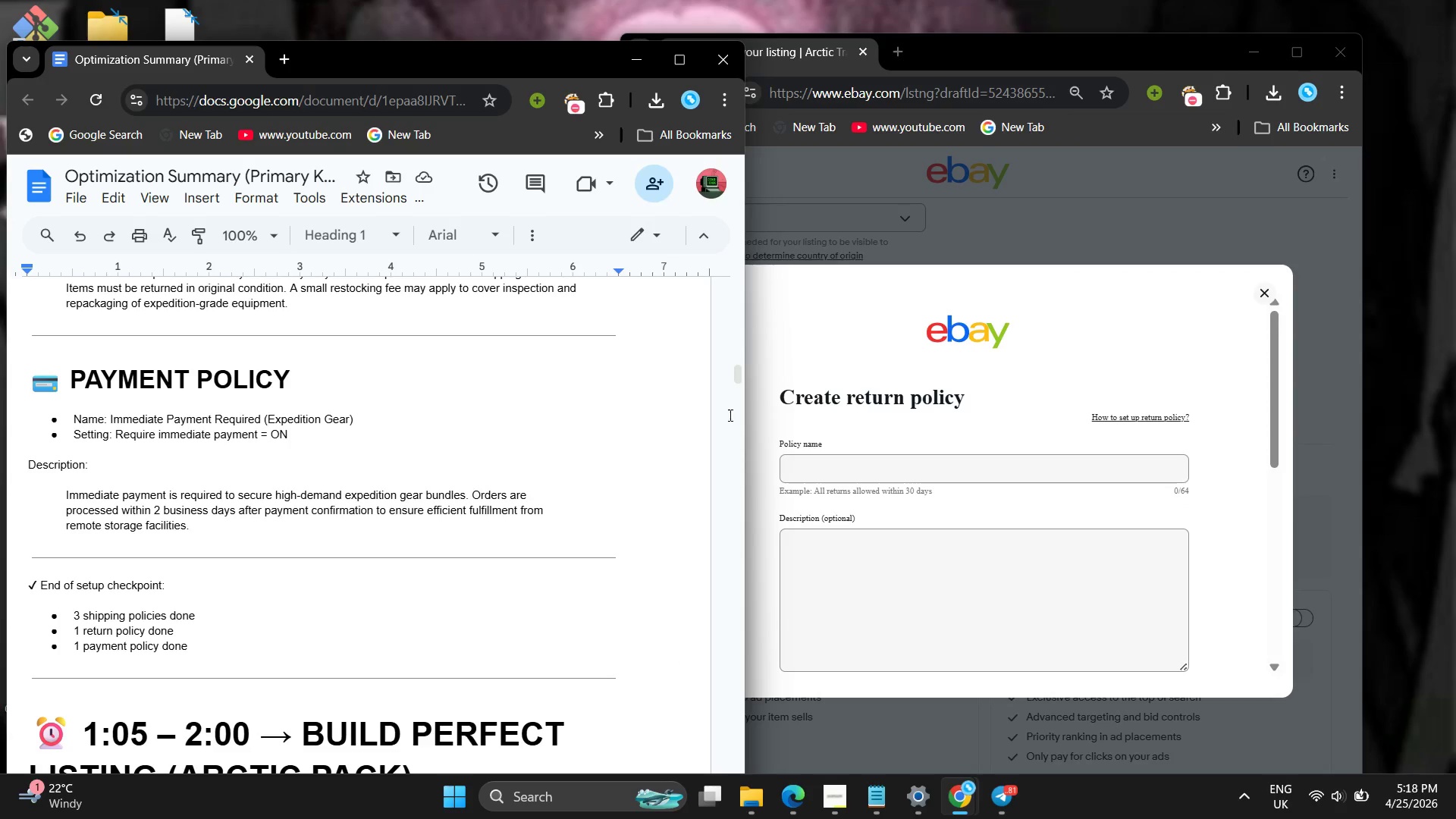 
left_click([862, 485])
 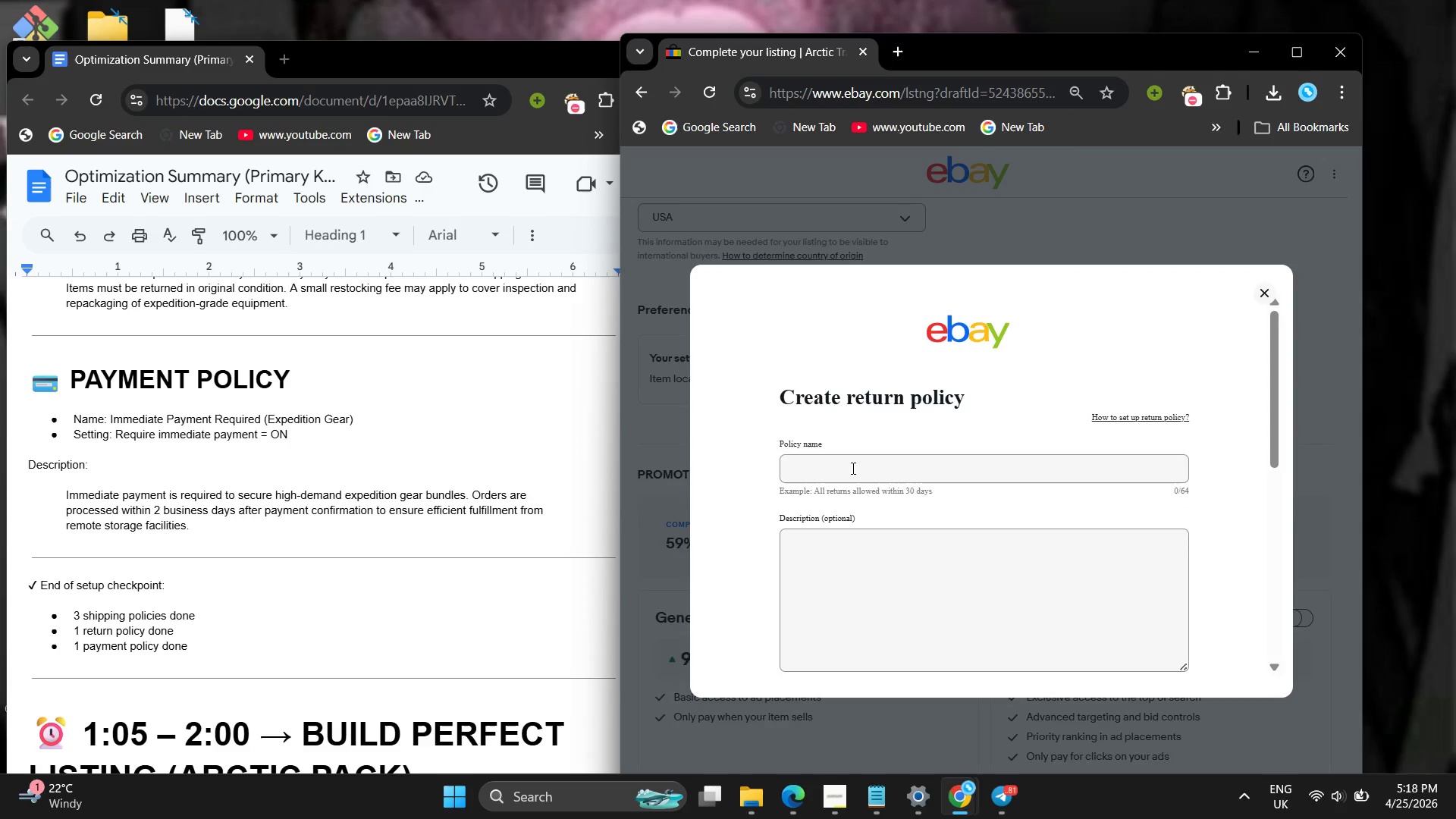 
left_click([852, 468])
 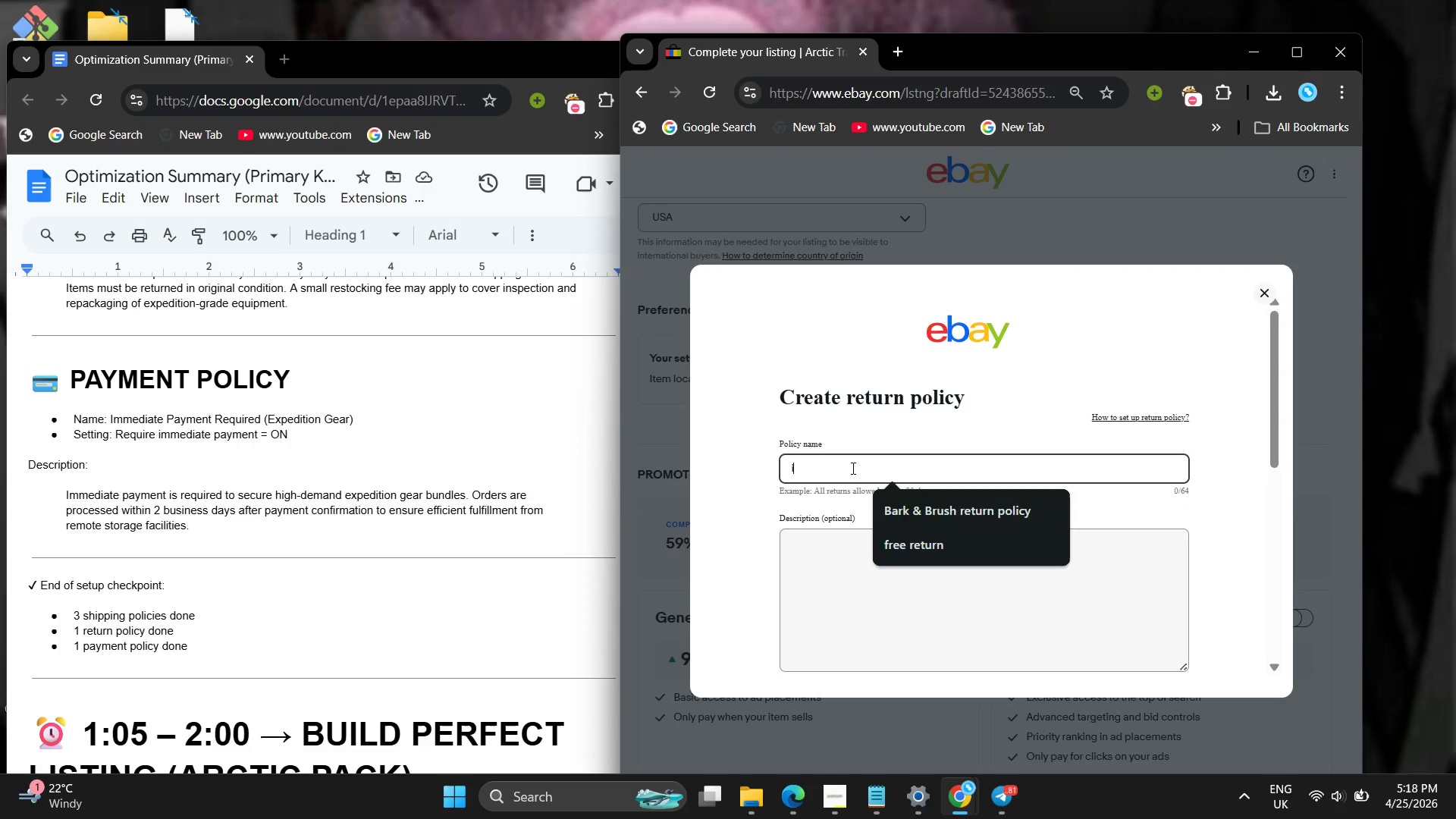 
type(immediate Payment Required (Expedition Gear))
 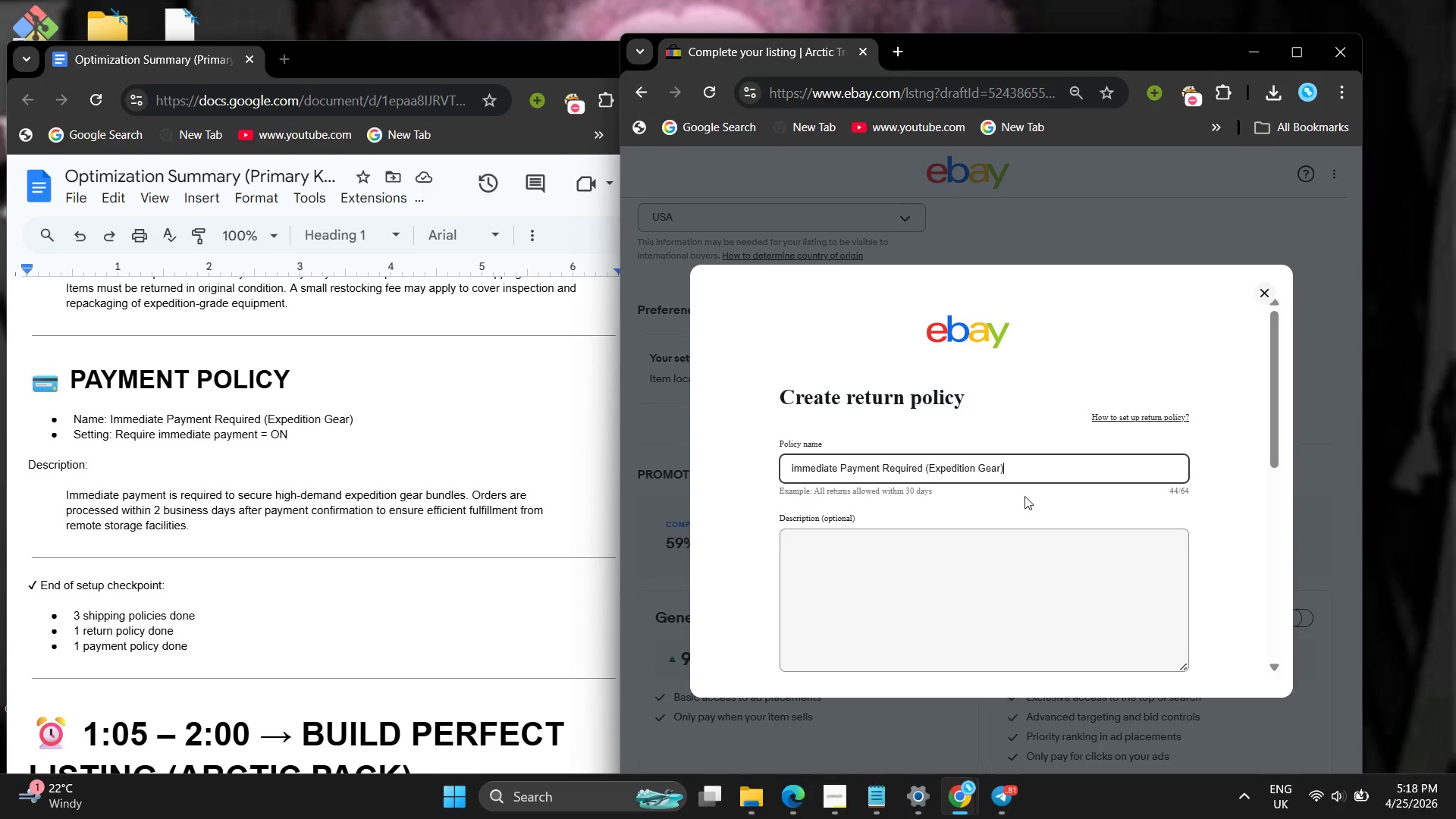 
left_click([902, 560])
 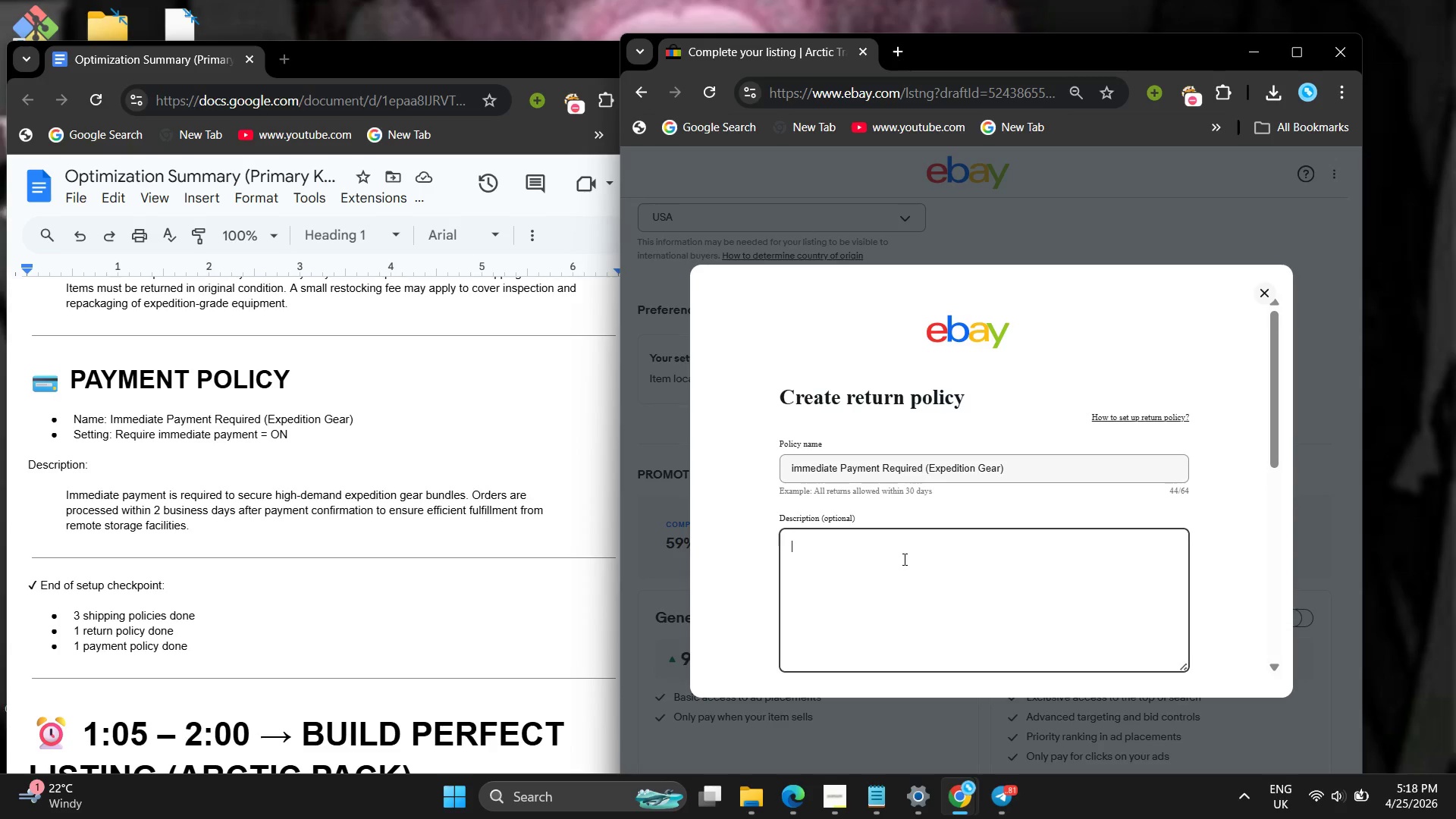 
type(Immediate payment is required to secure high demand epe)
key(Backspace)
key(Backspace)
type(xpedition gear bundles . Order are processed within 2 bussin)
key(Backspace)
key(Backspace)
key(Backspace)
type(iness days after payemnt )
key(Backspace)
key(Backspace)
key(Backspace)
key(Backspace)
key(Backspace)
type(ment coni)
key(Backspace)
type(firmation to ensure efficient fulfillment from remote storage faci)
key(Backspace)
key(Backspace)
type(cilities )
 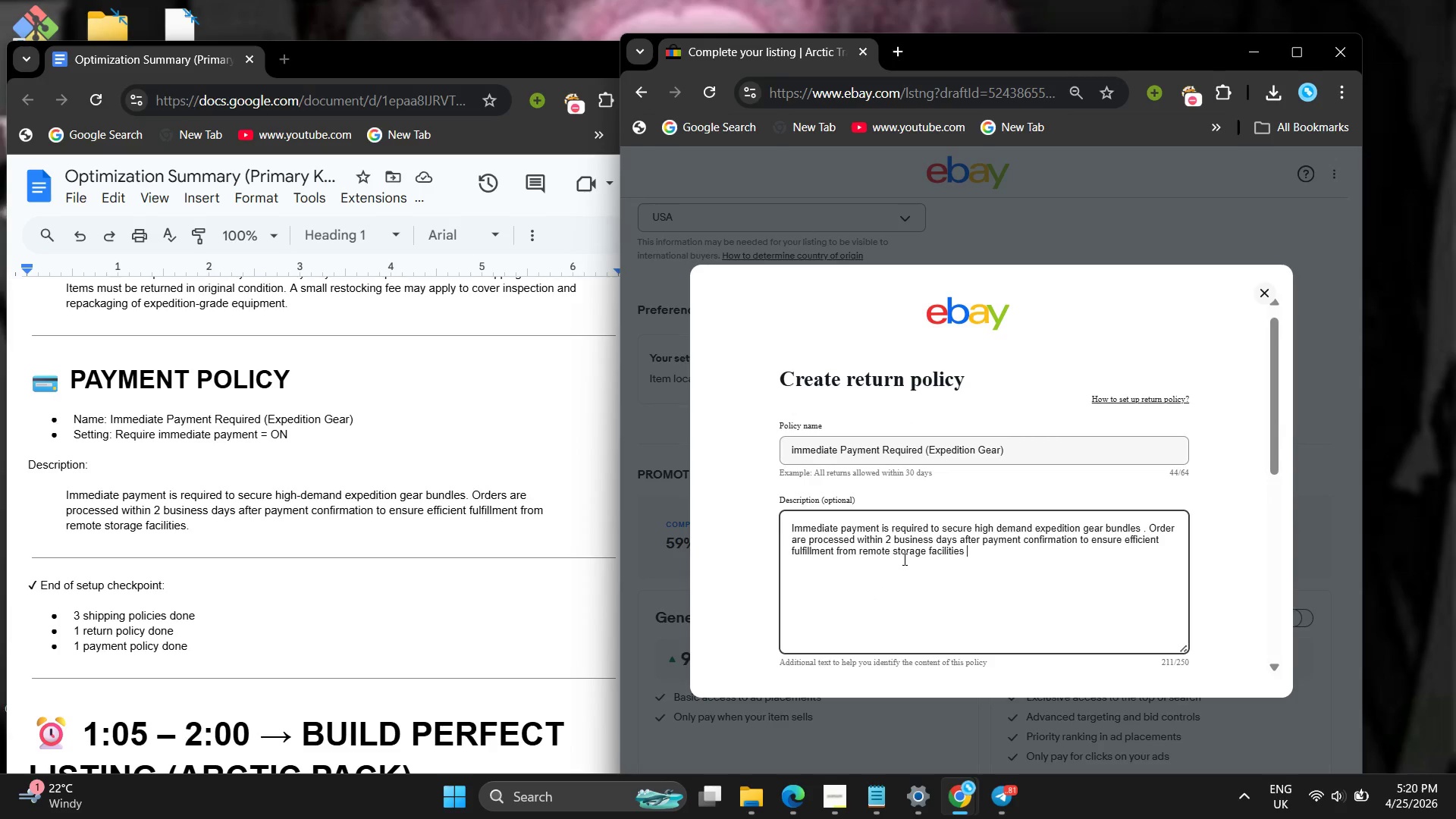 
wait(11.22)
 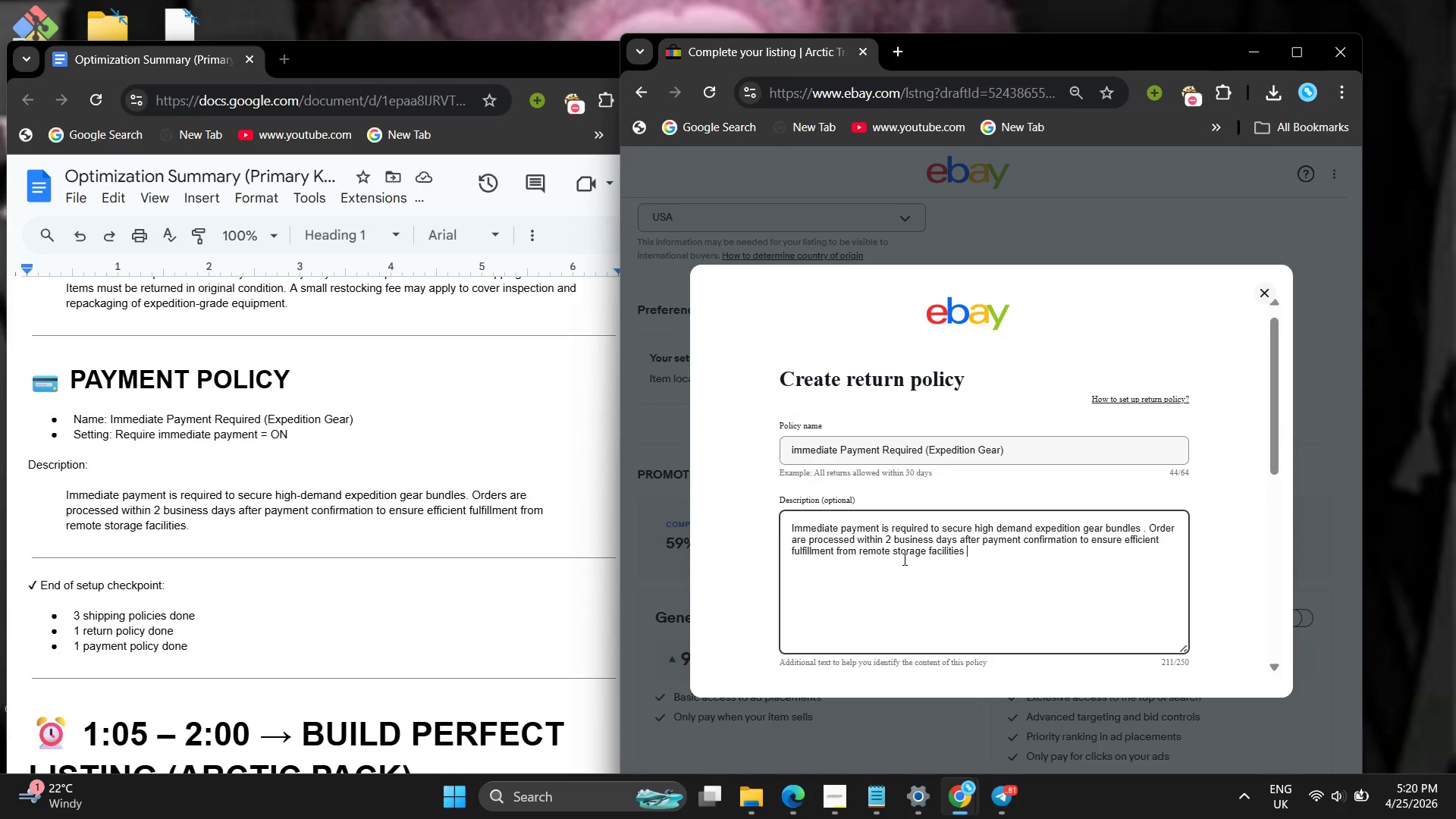 
left_click_drag(start_coordinate=[1039, 465], to_coordinate=[1034, 457])